 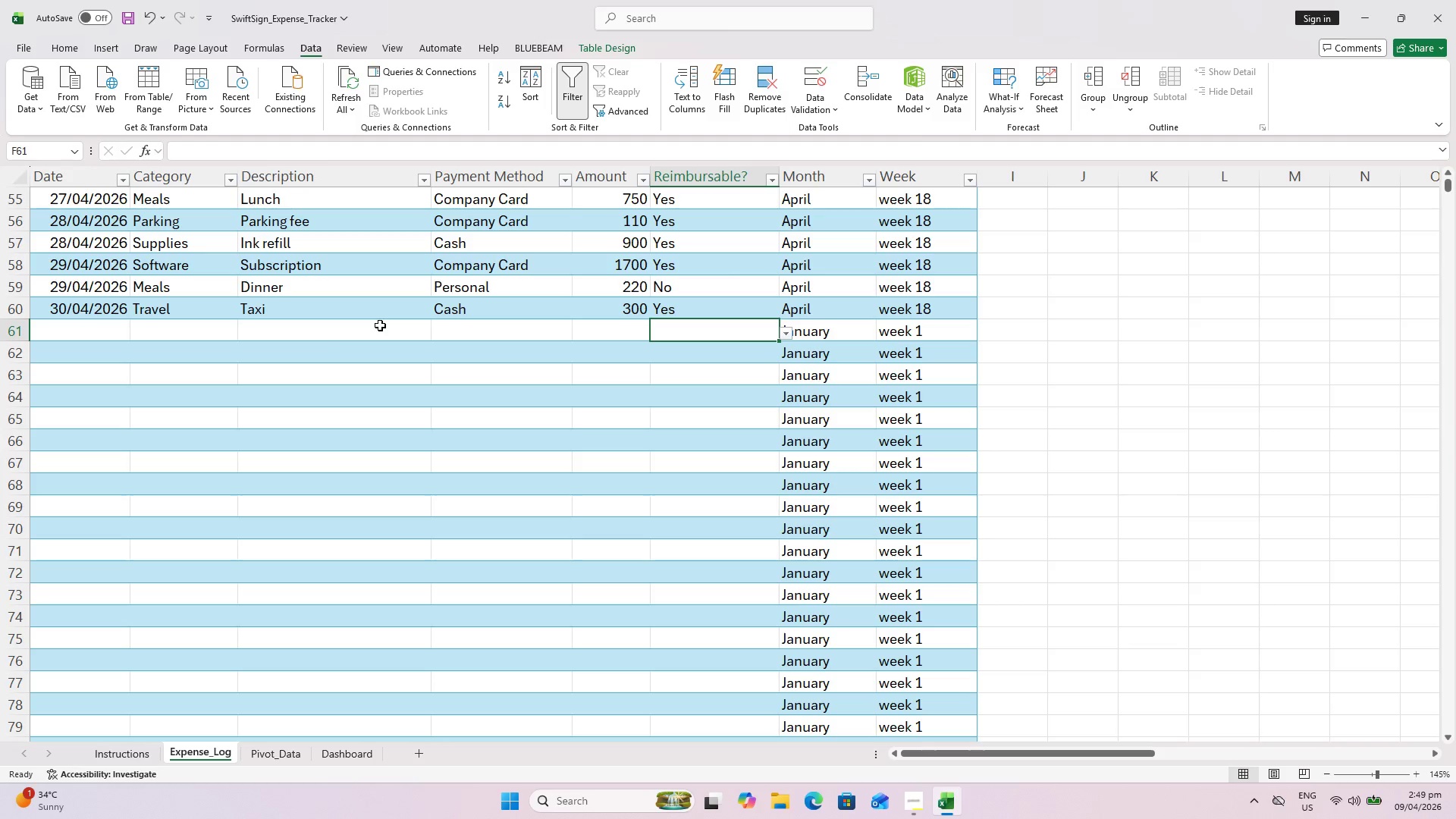 
key(Control+ArrowLeft)
 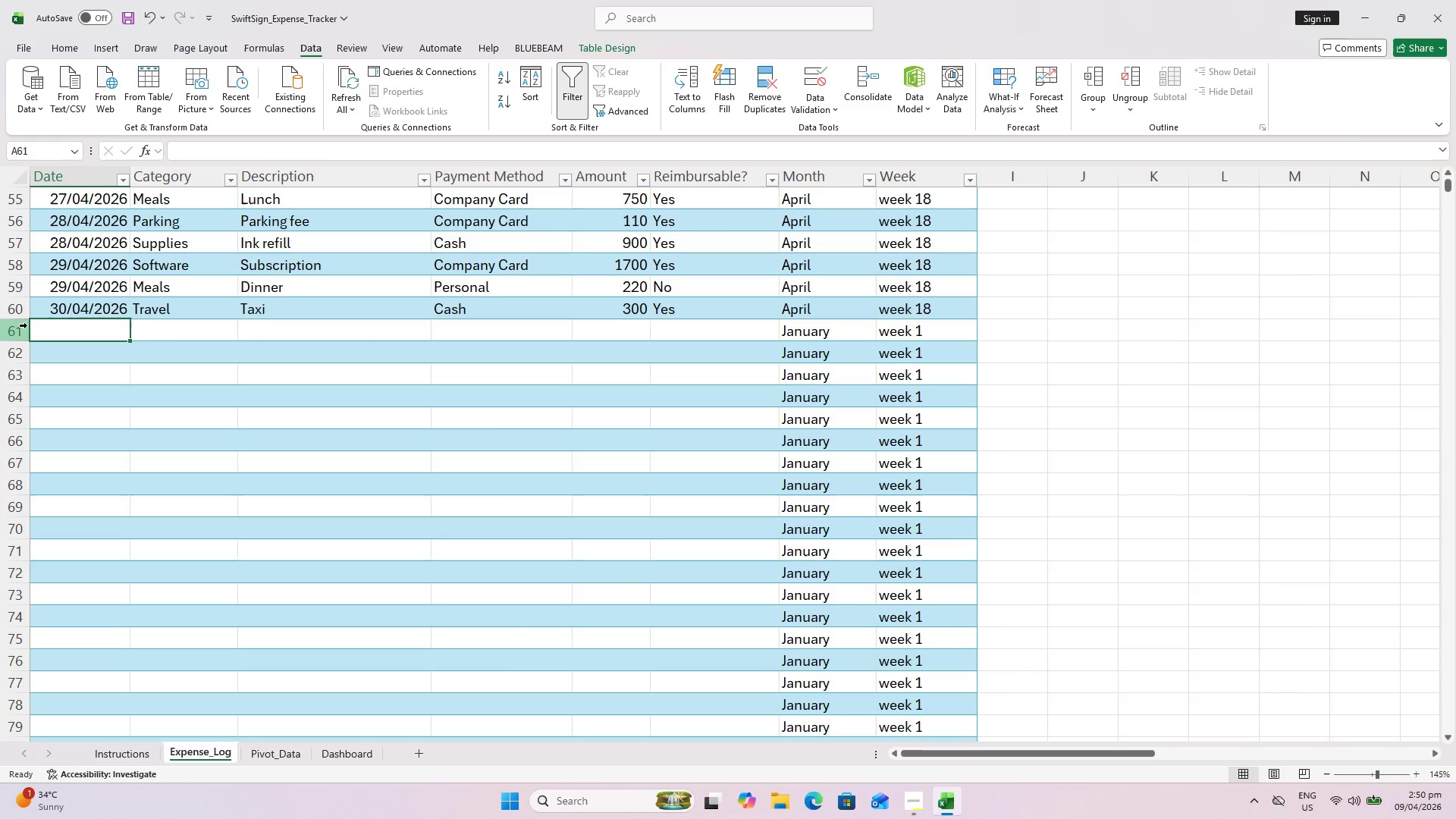 
type(30/4/26)
 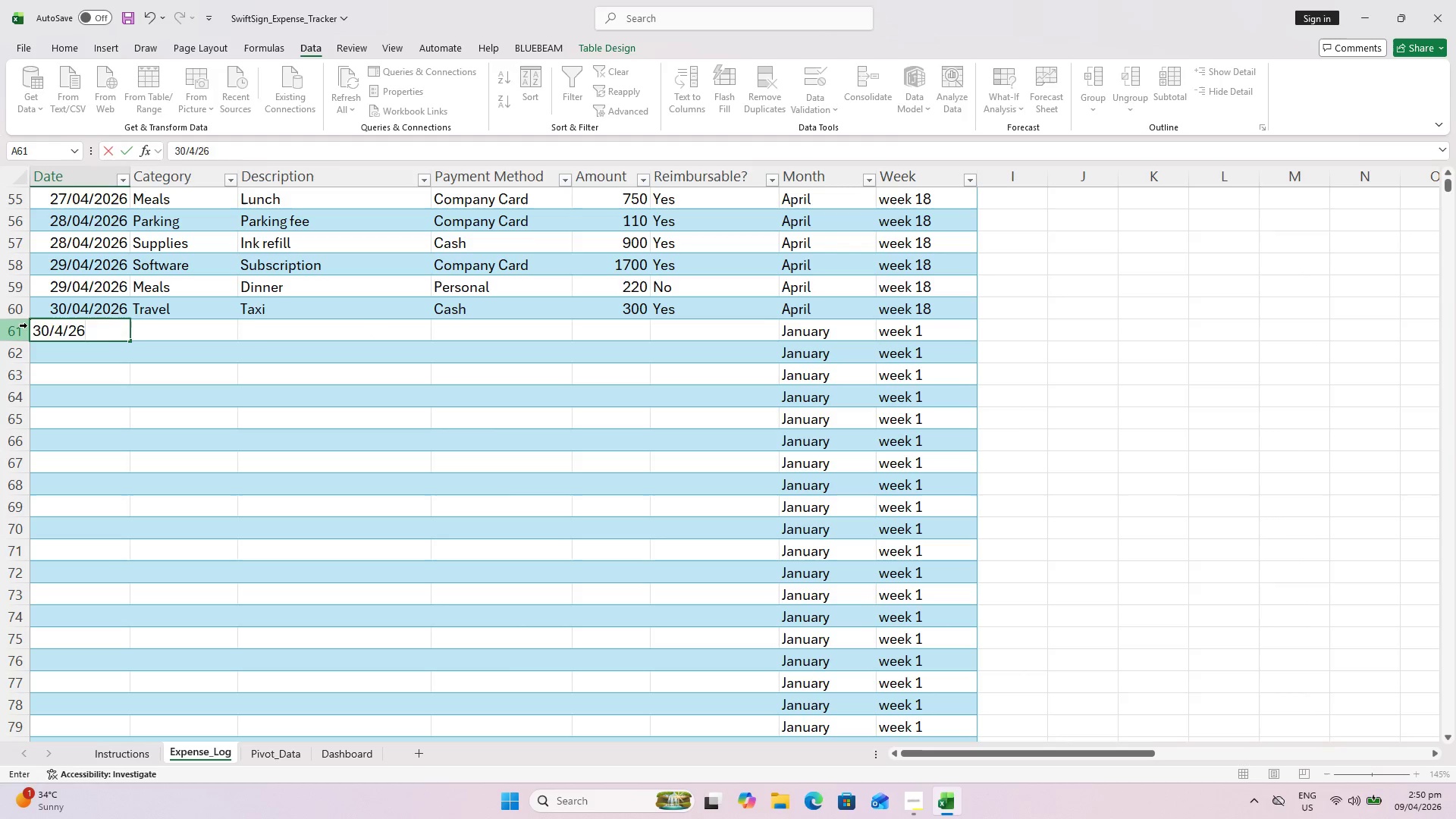 
key(ArrowRight)
 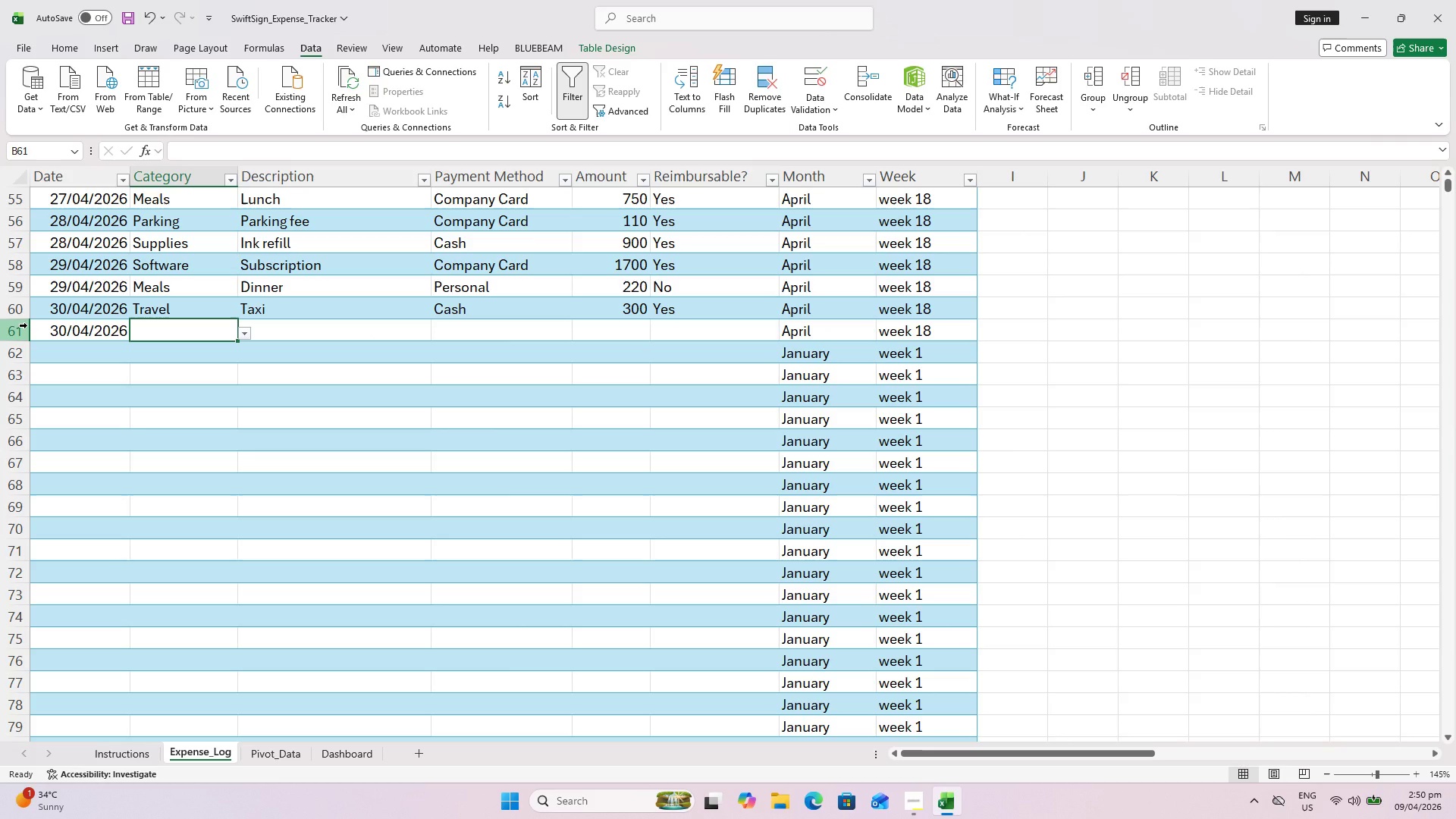 
type(Of)
 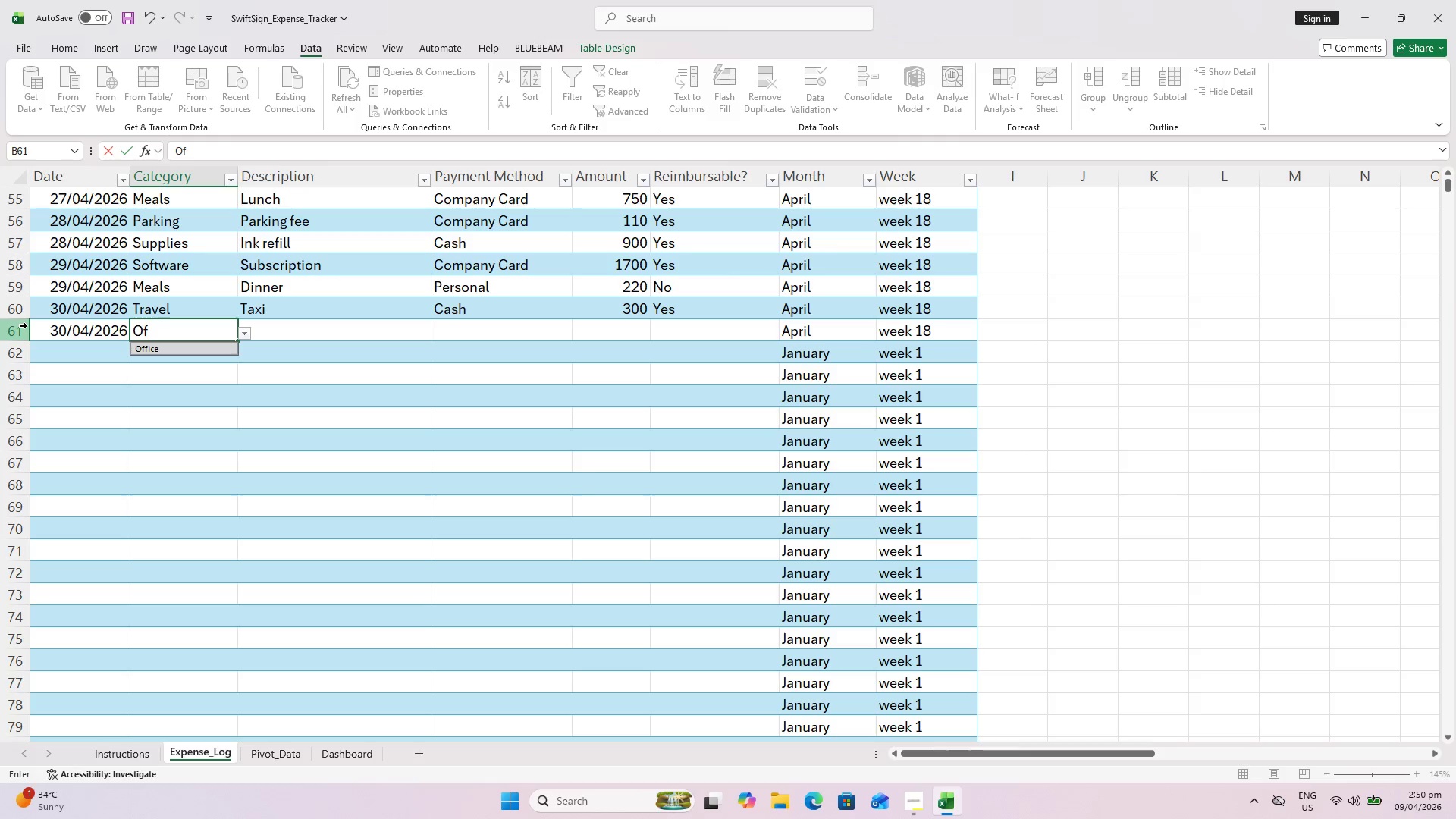 
key(ArrowDown)
 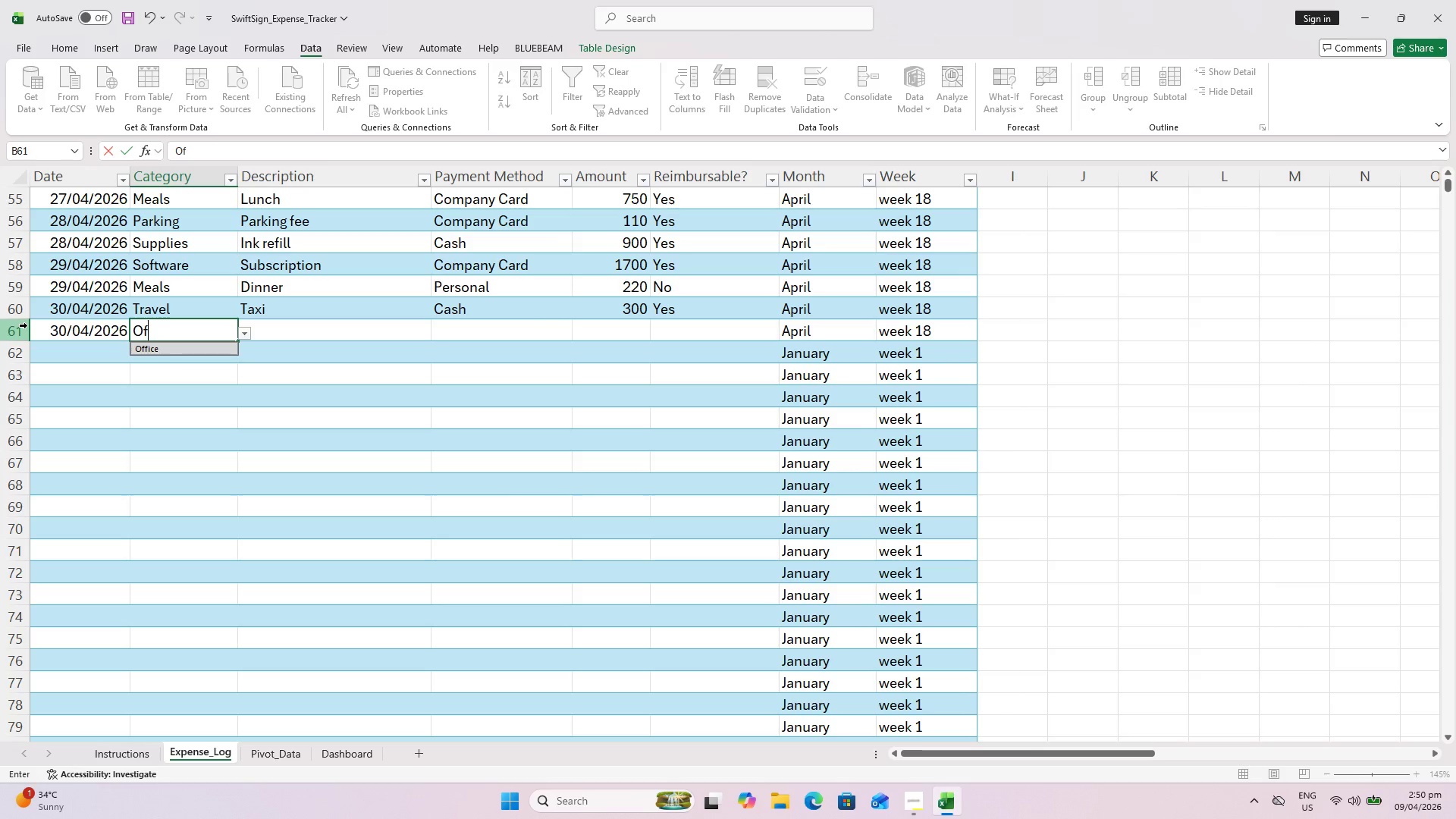 
key(ArrowRight)
 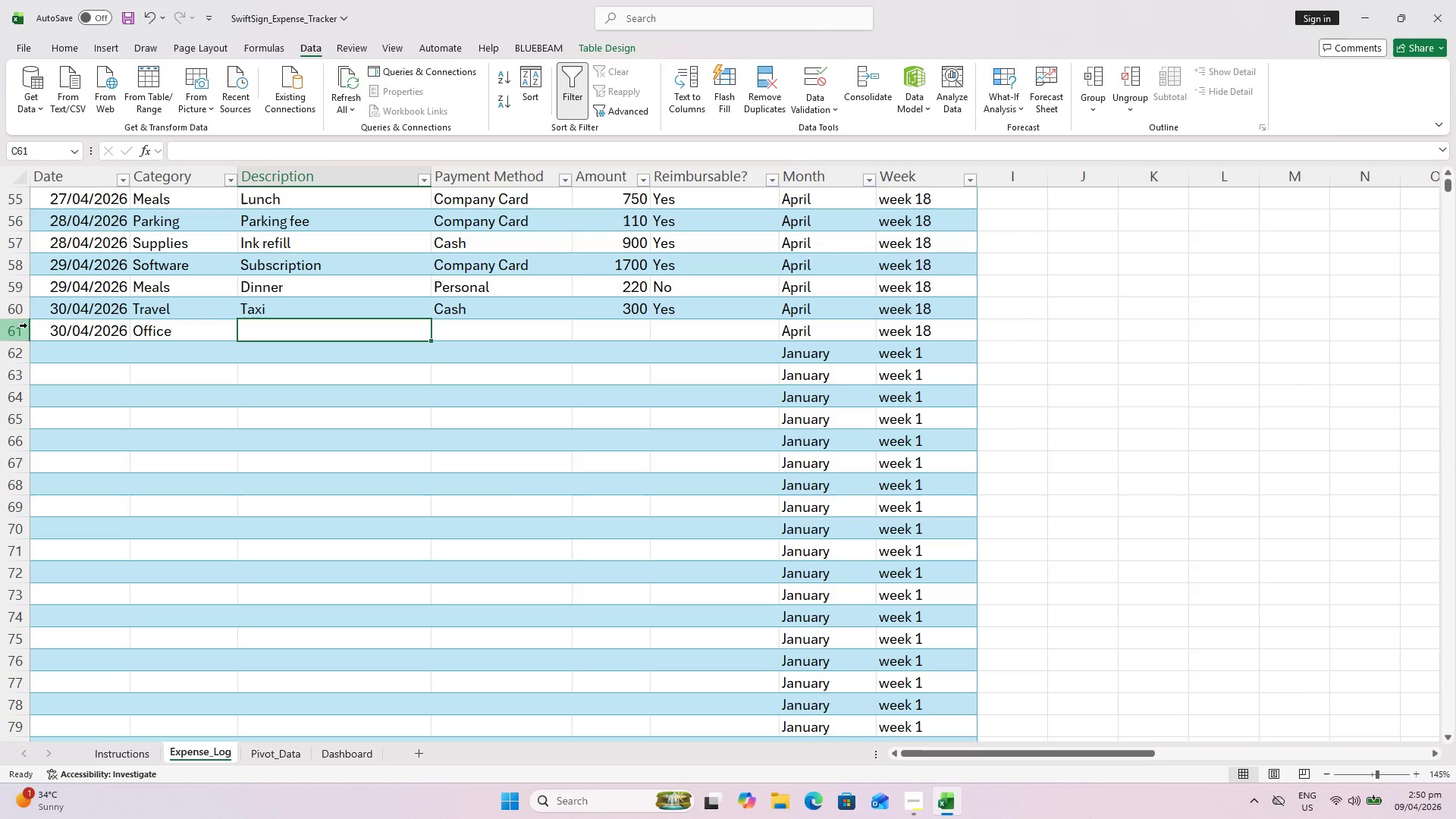 
type(P)a)
key(Backspace)
key(Backspace)
type(aper)
 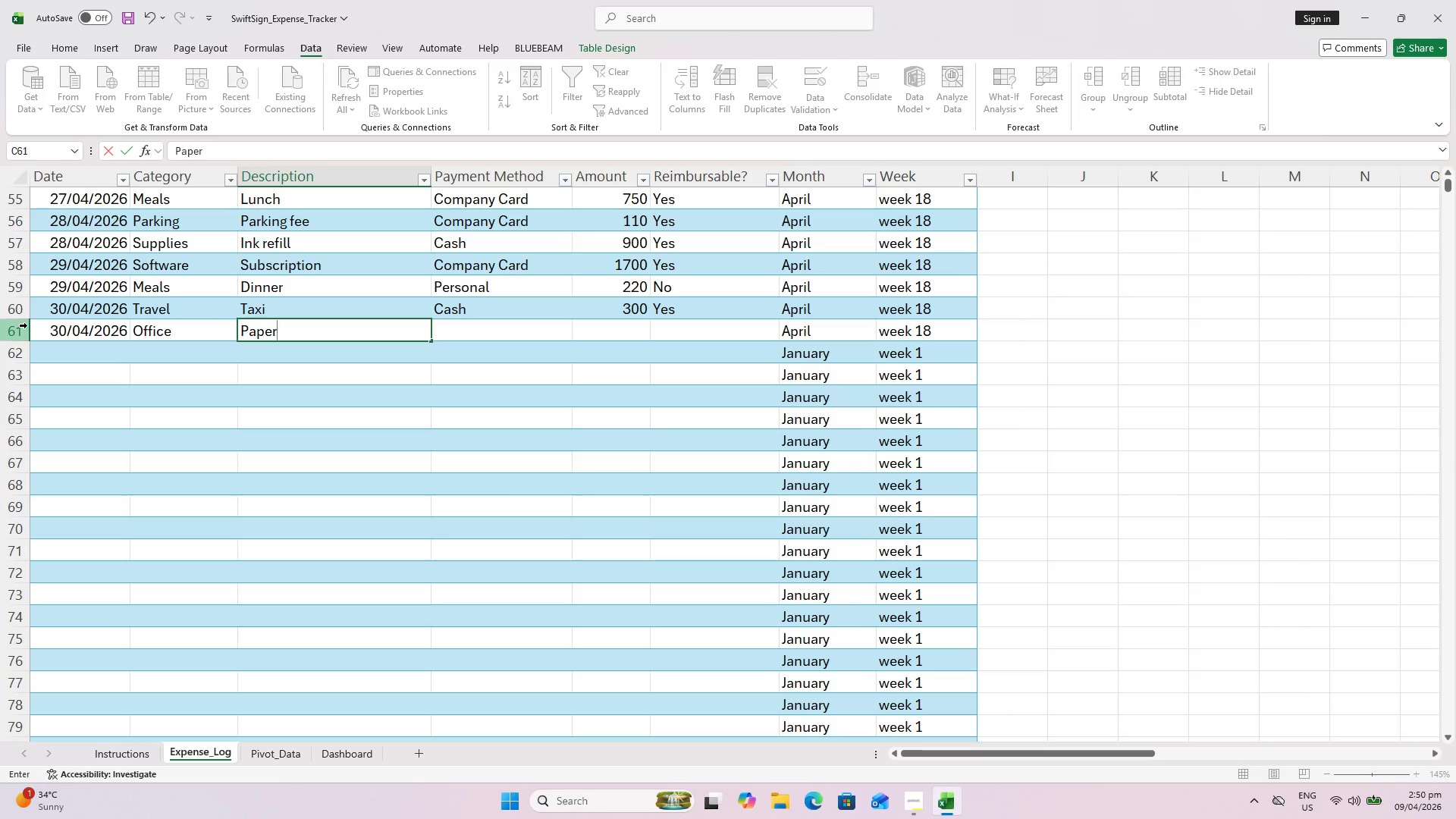 
key(ArrowRight)
 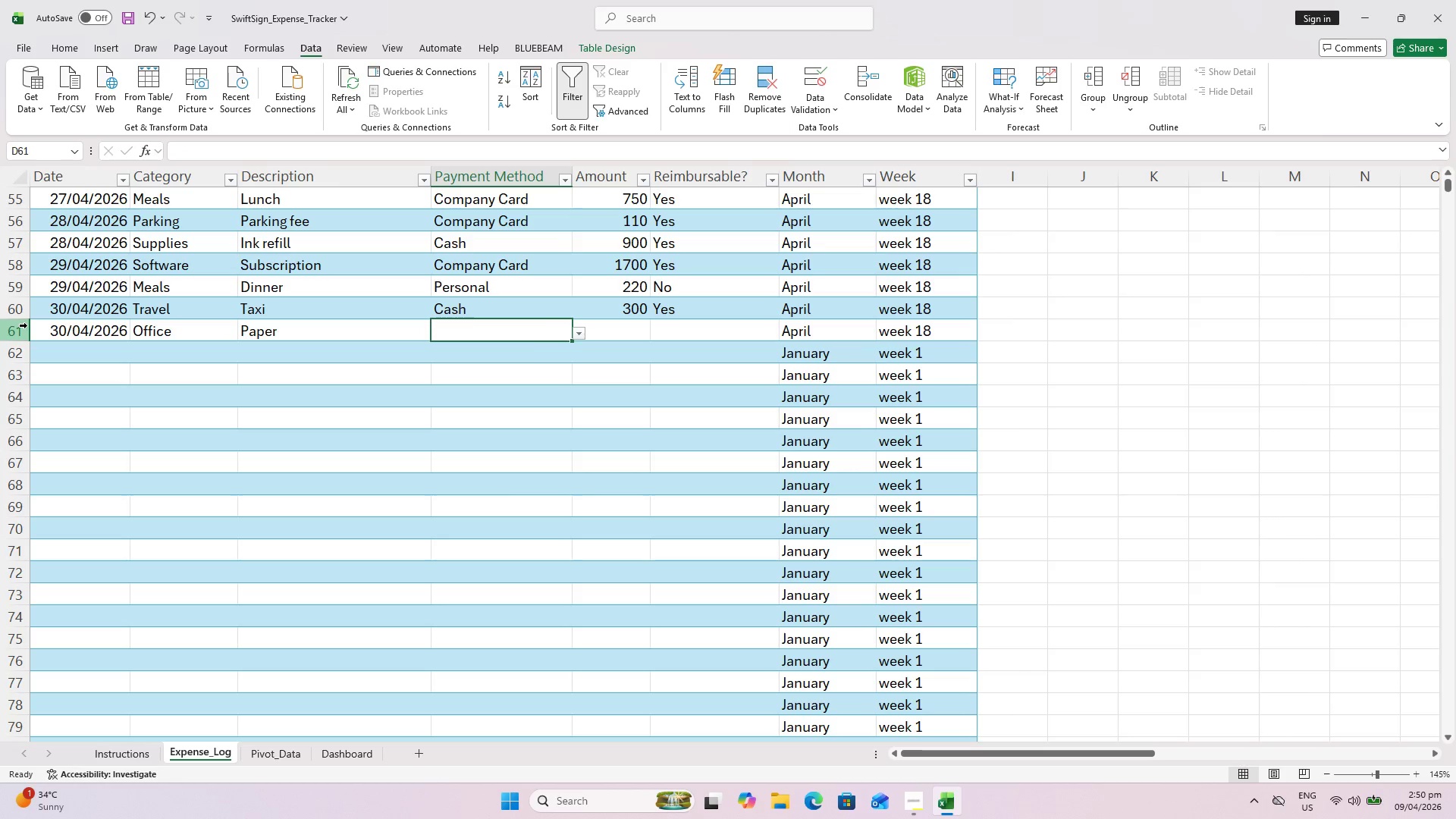 
key(Shift+ShiftLeft)
 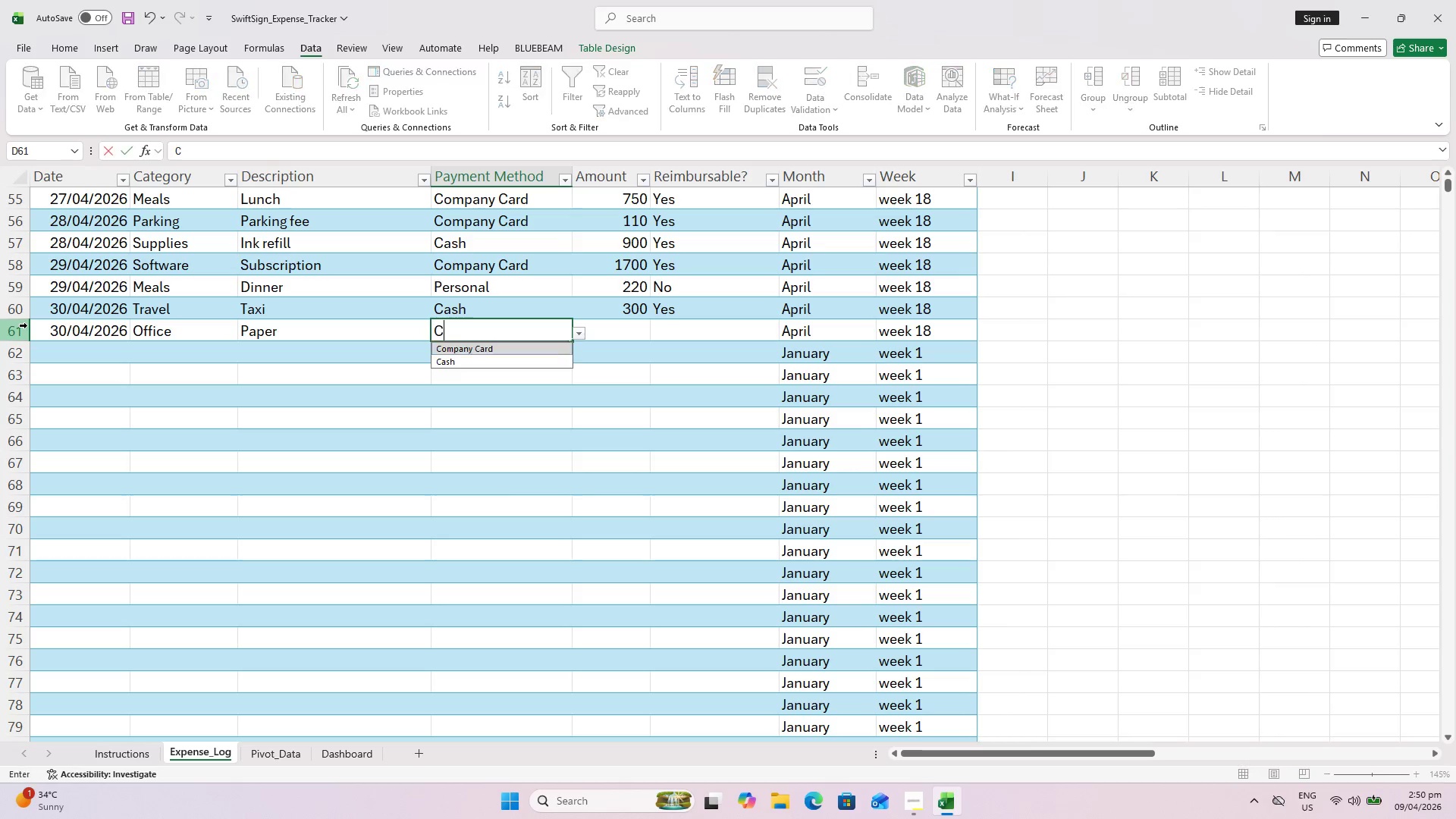 
key(Shift+C)
 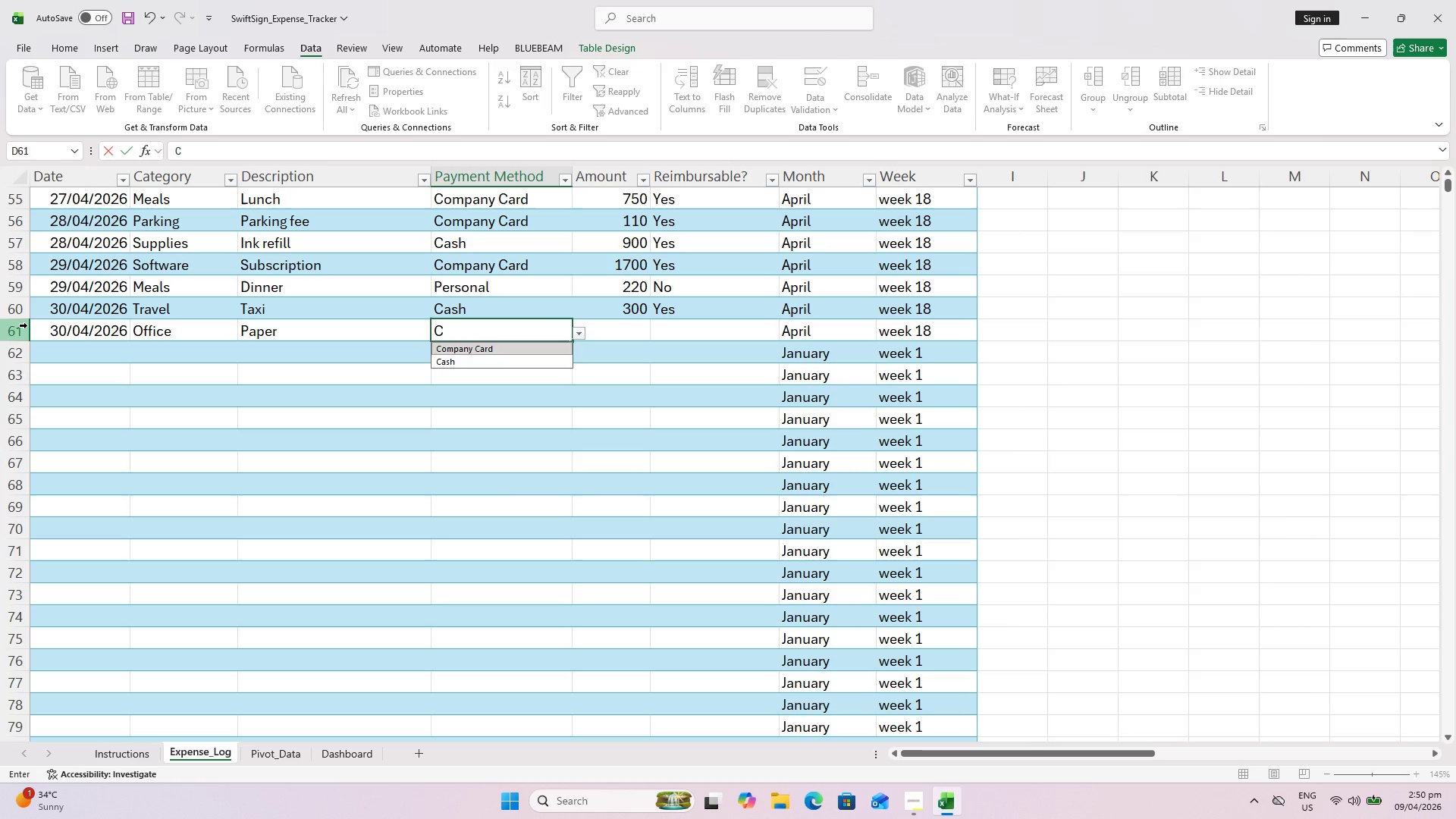 
key(ArrowLeft)
 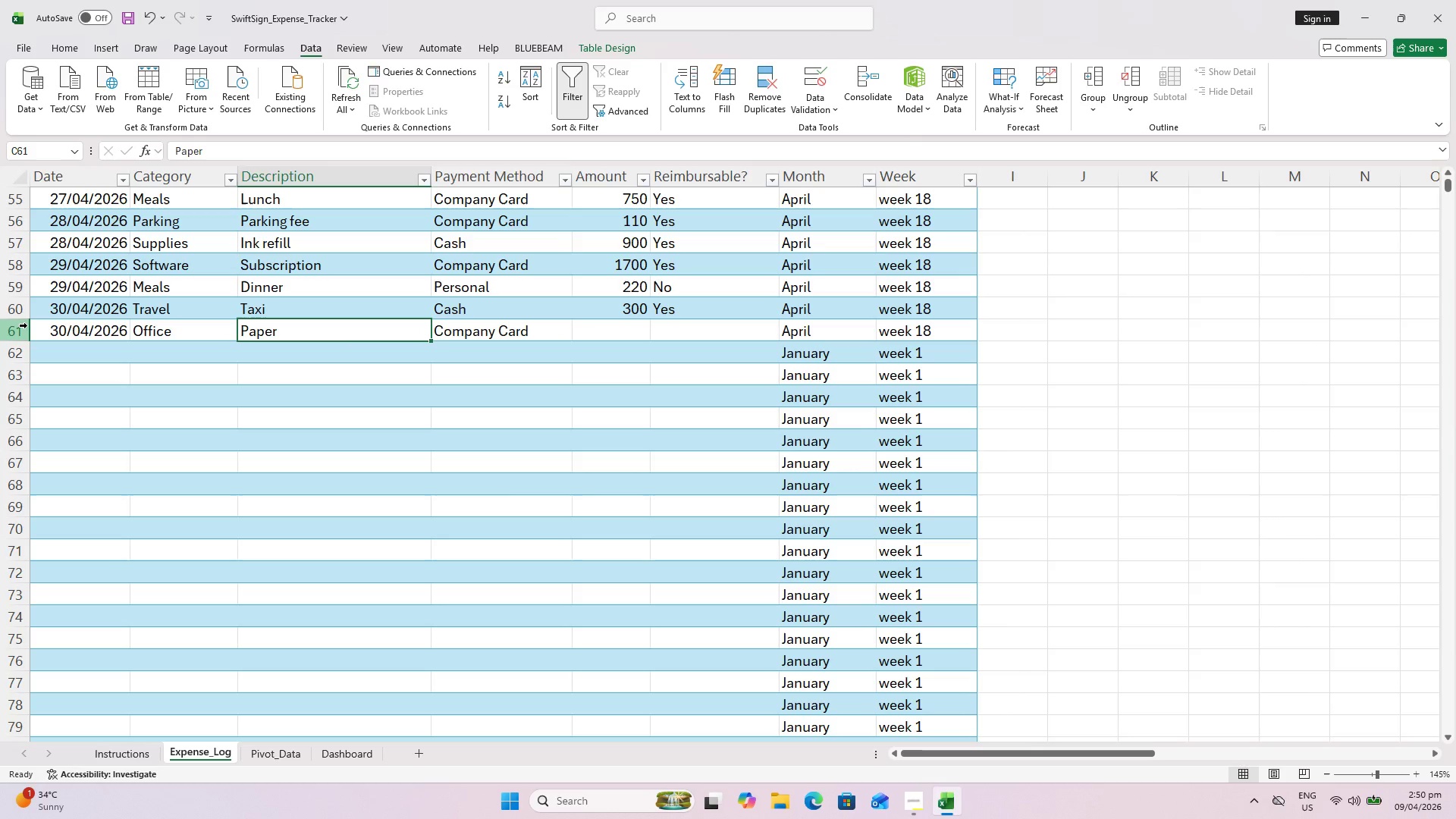 
key(ArrowRight)
 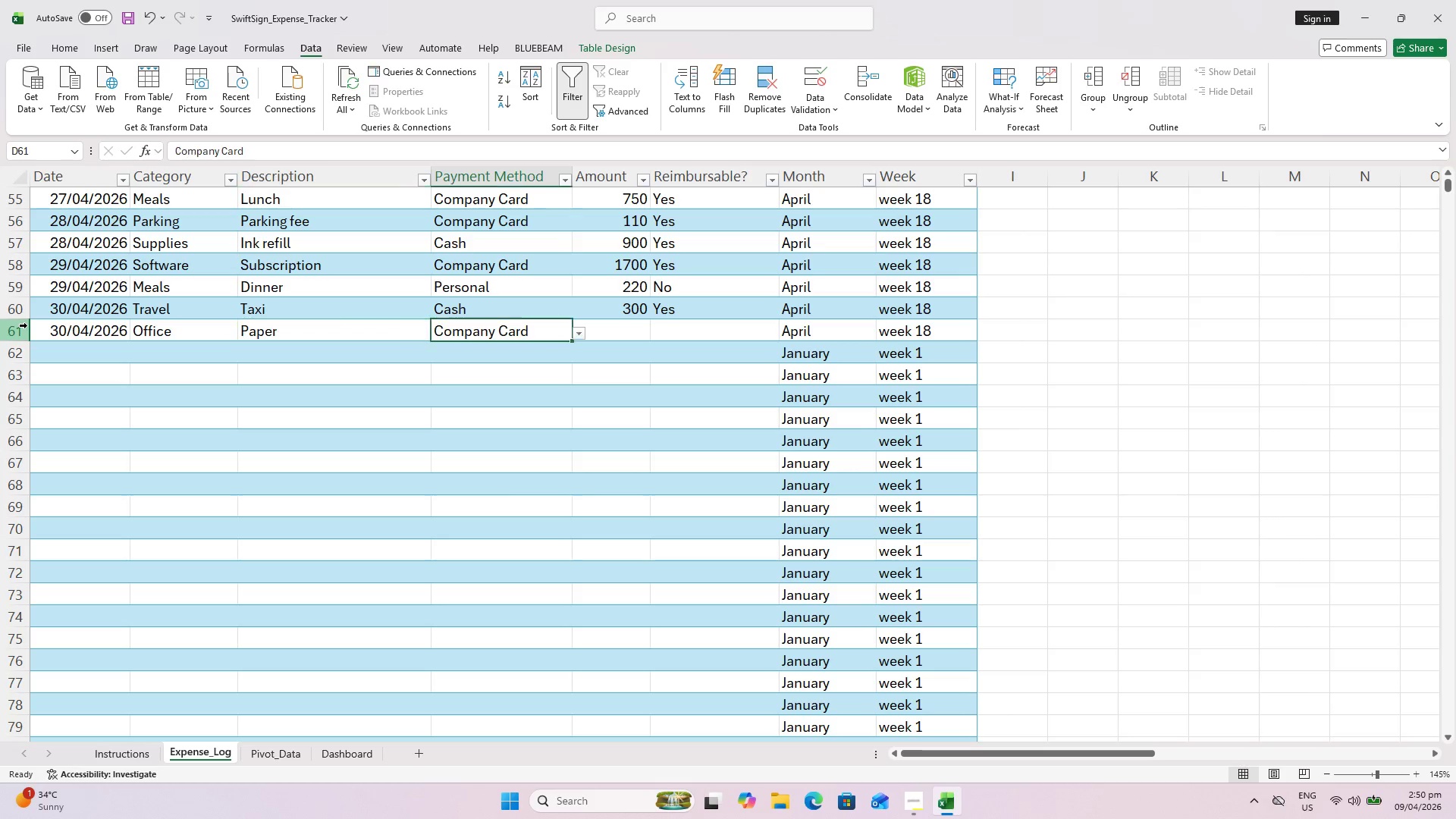 
key(Shift+ShiftLeft)
 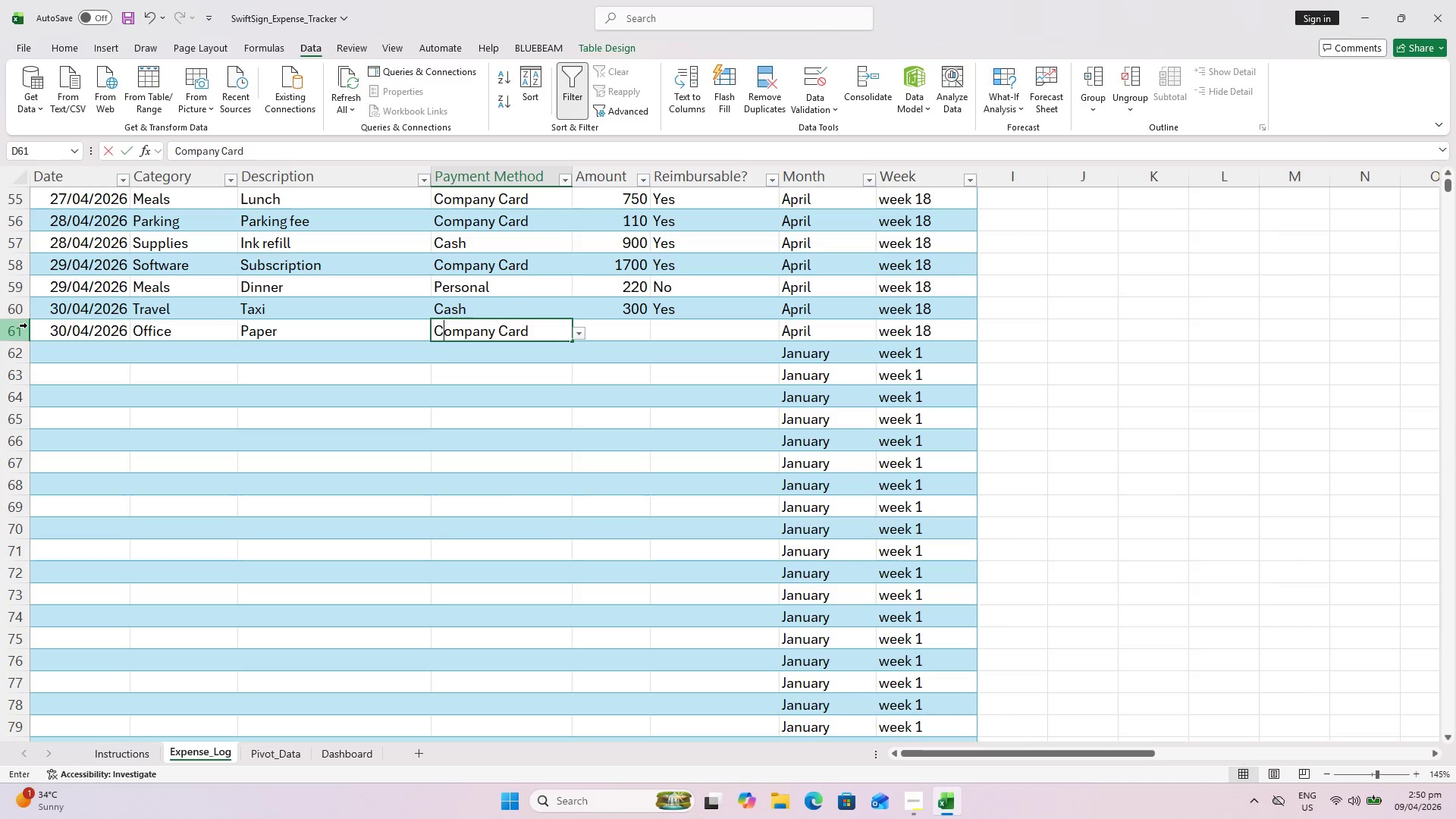 
key(Shift+C)
 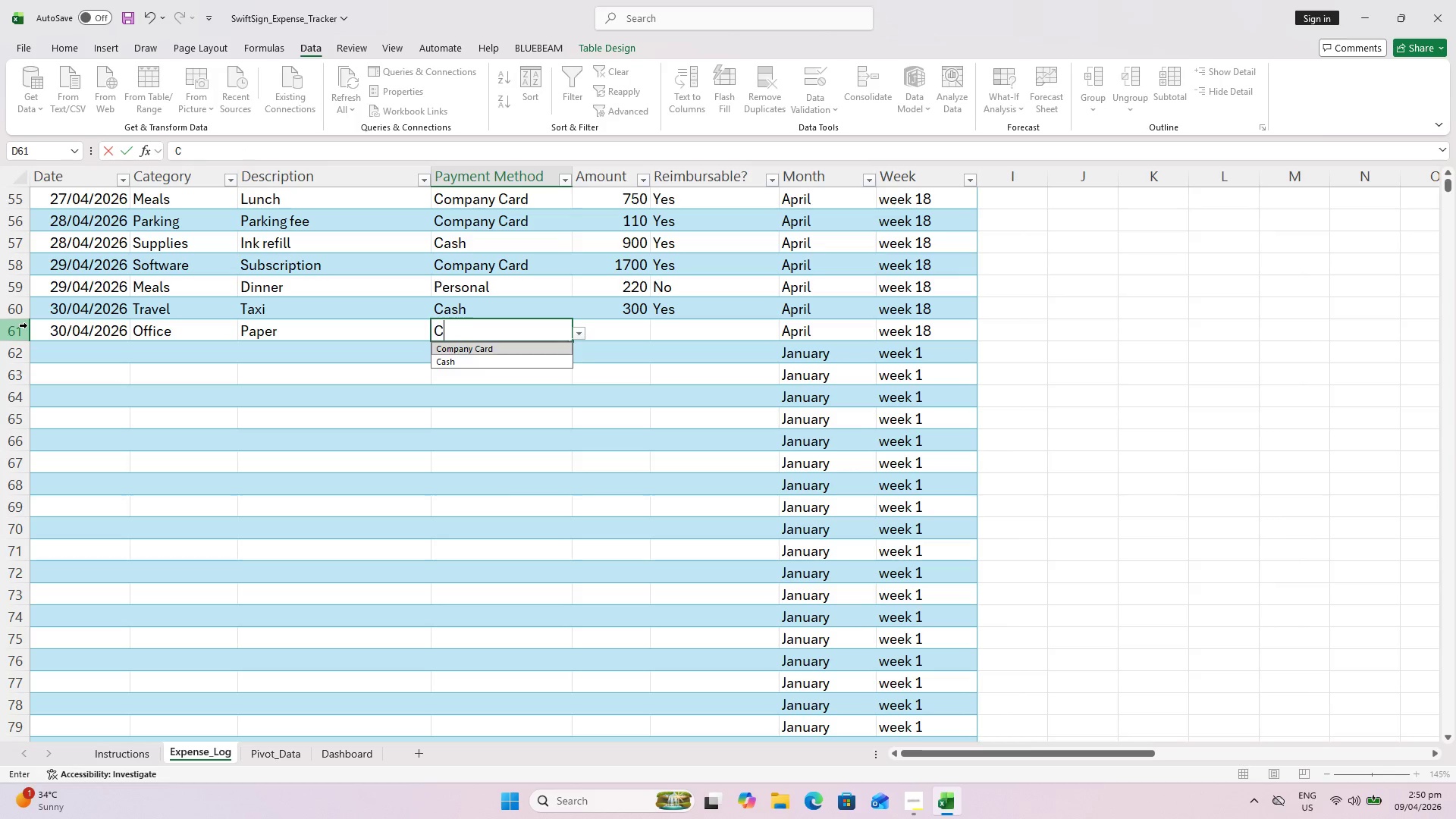 
key(ArrowDown)
 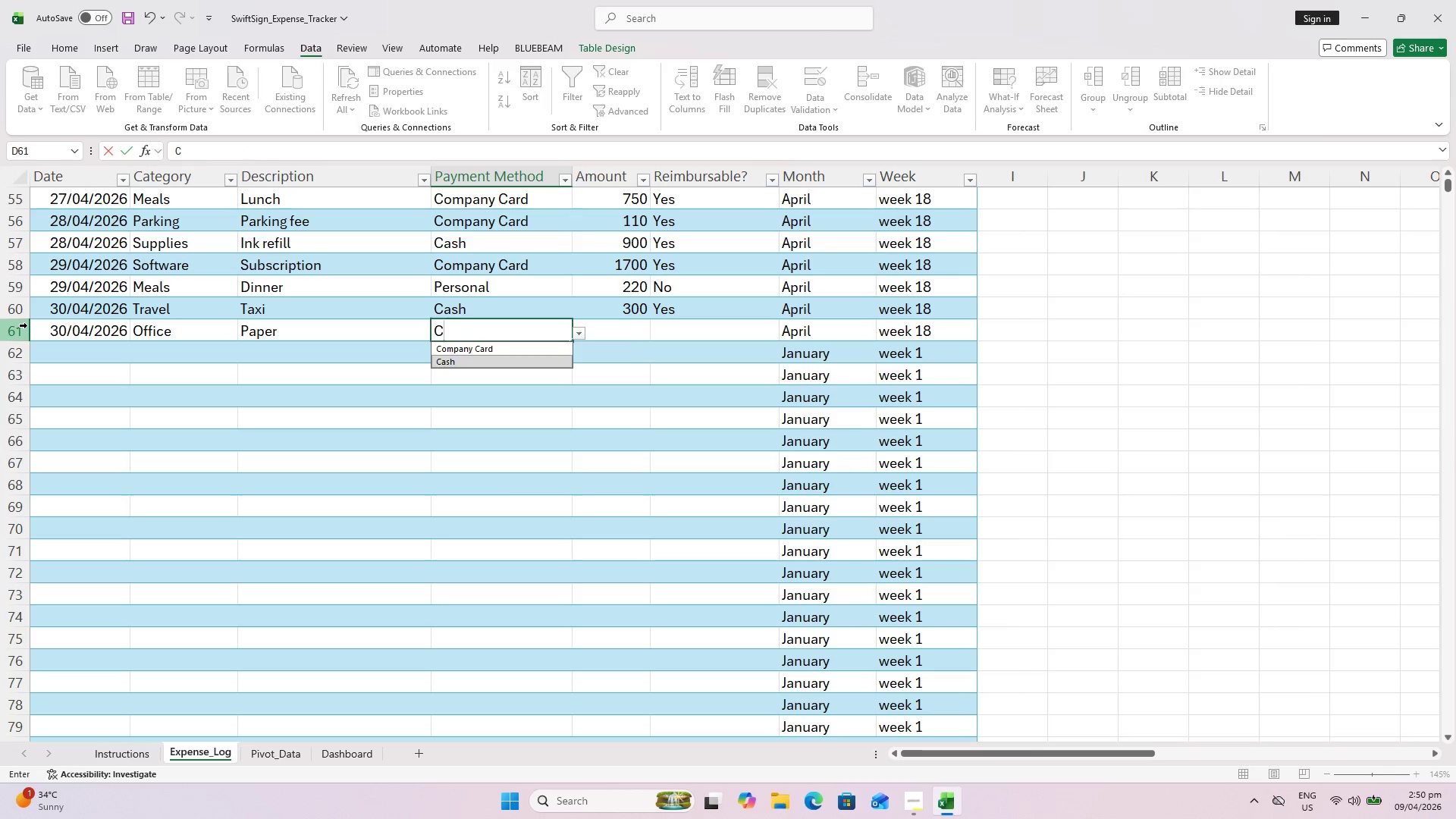 
key(ArrowRight)
 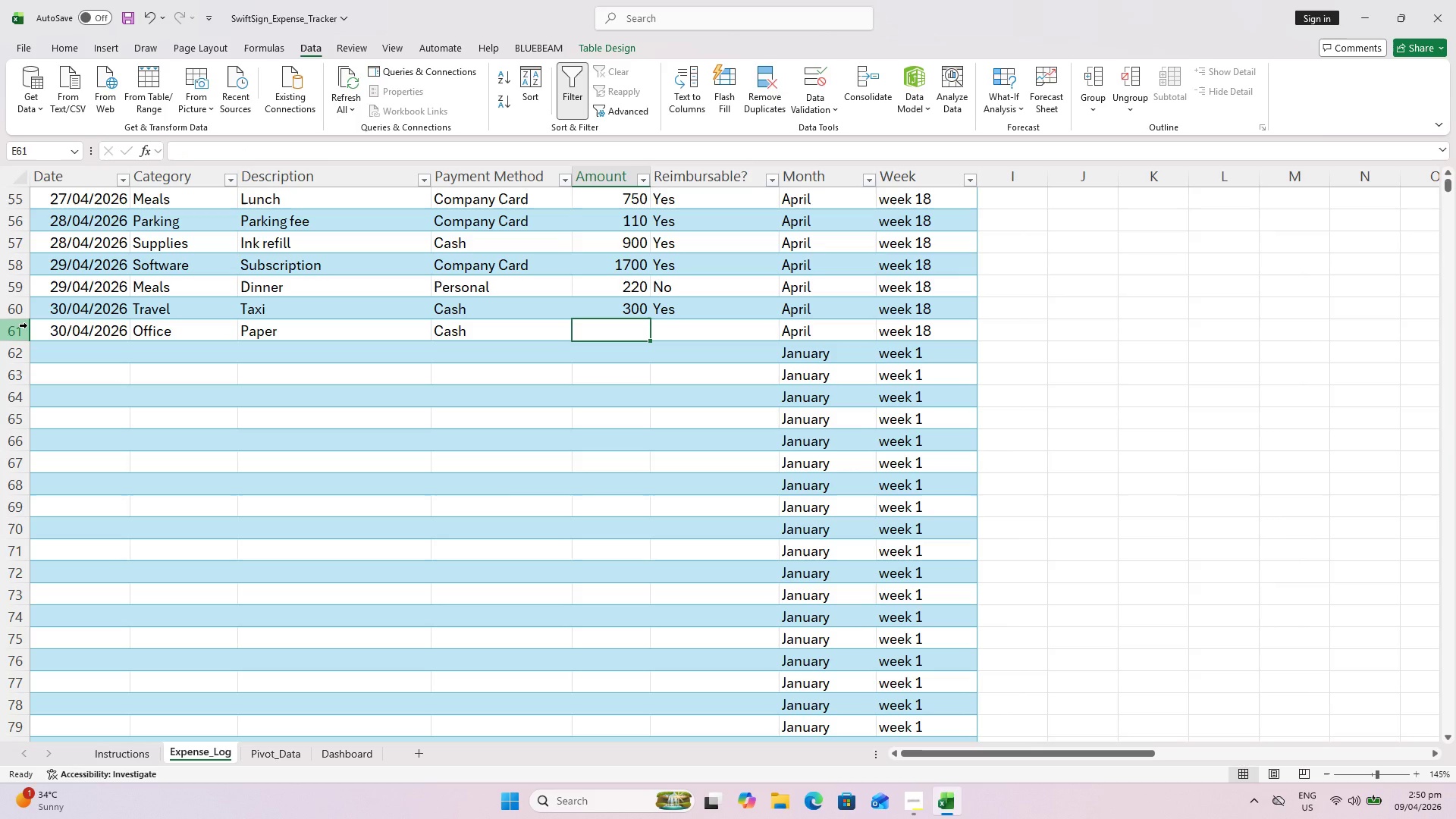 
type(280)
 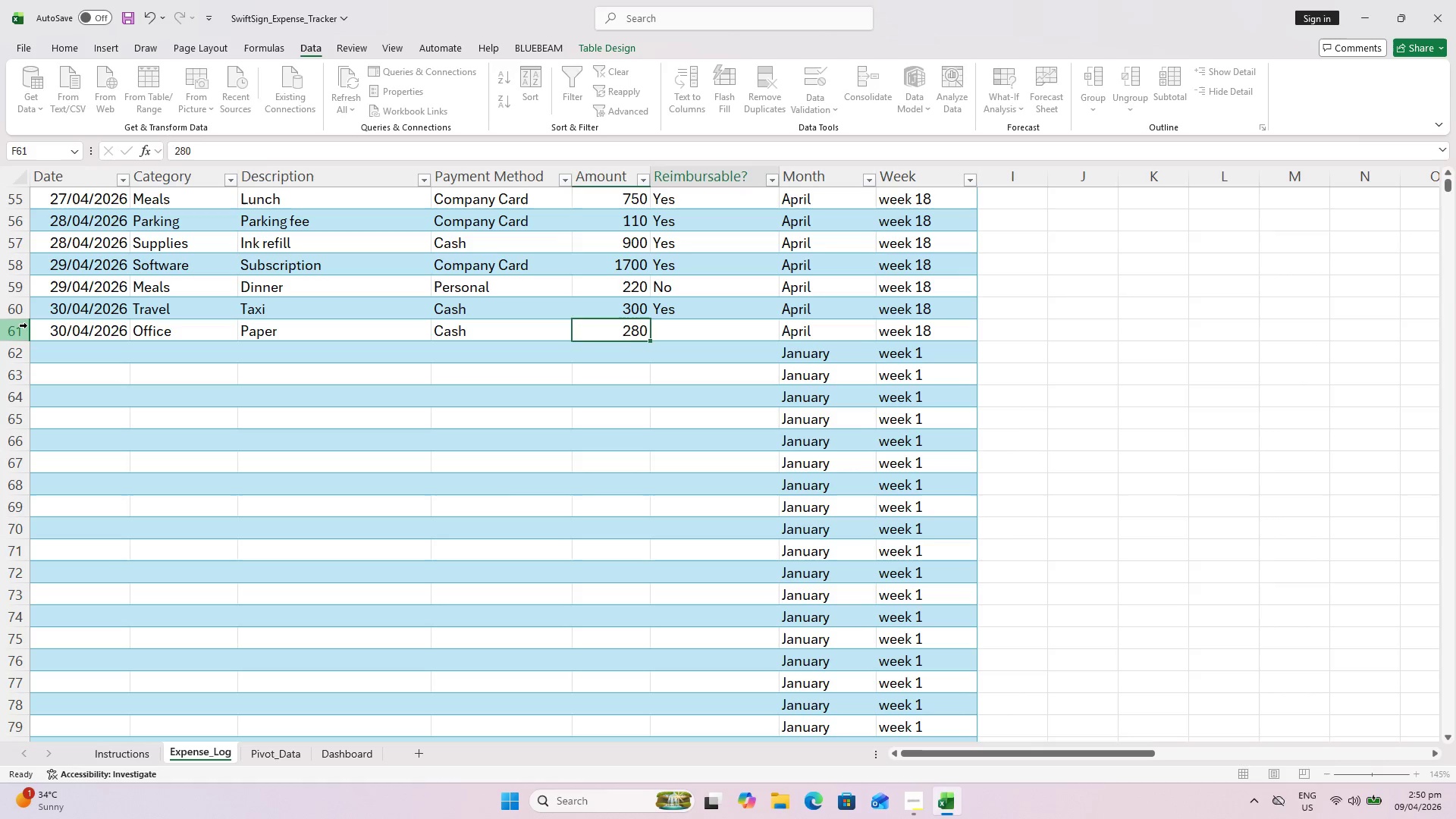 
key(ArrowRight)
 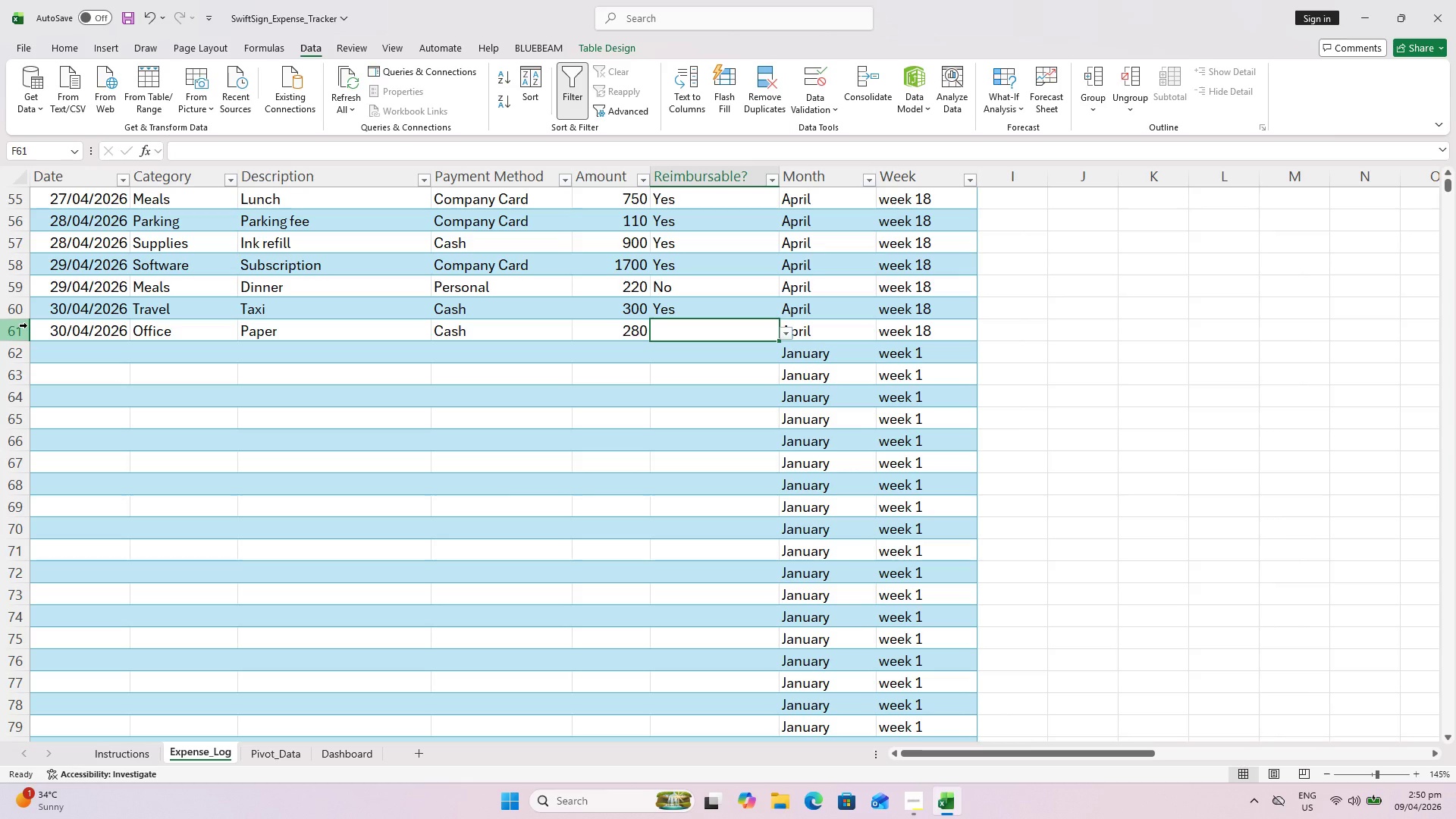 
key(Shift+ShiftLeft)
 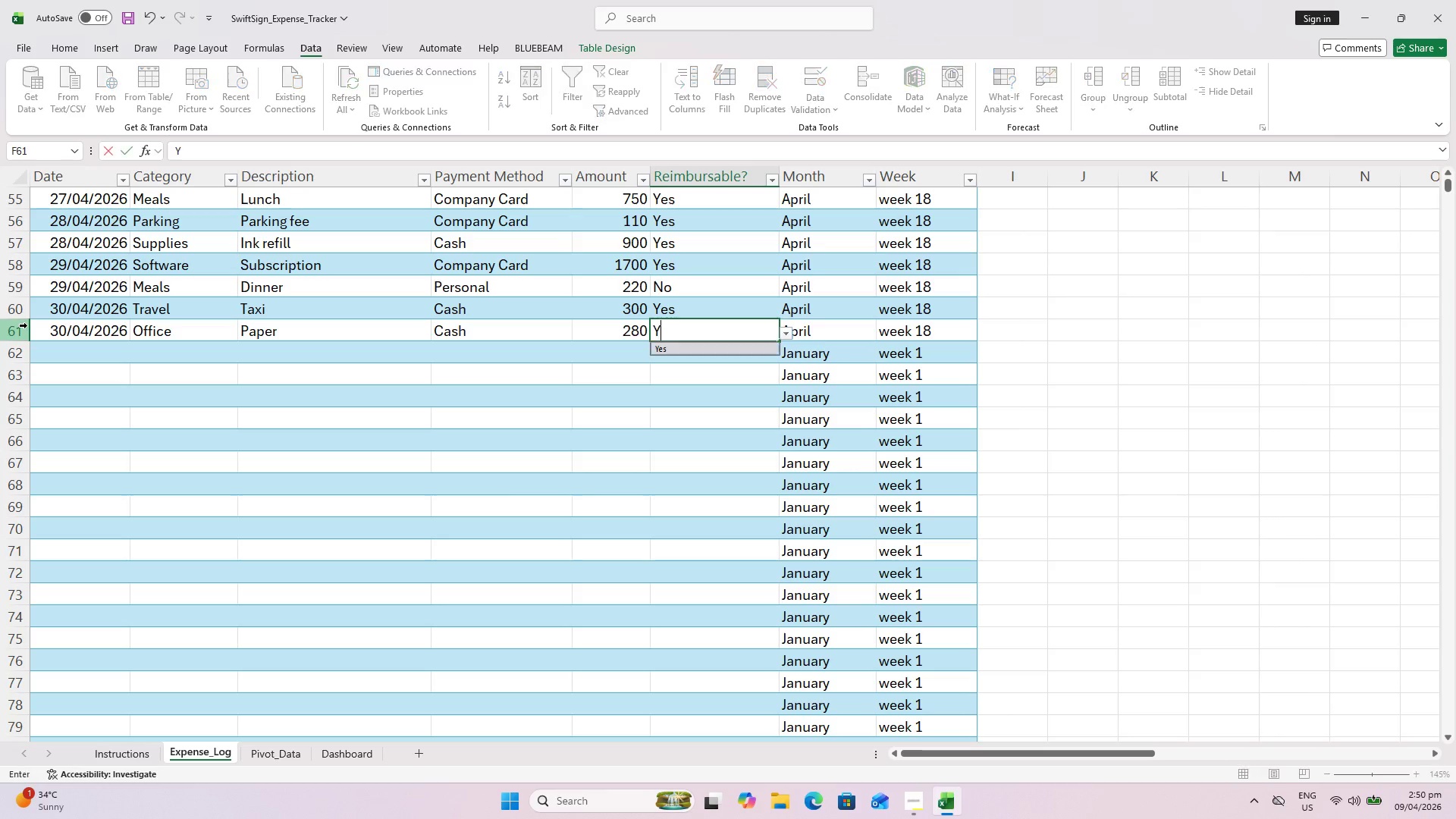 
key(Shift+Y)
 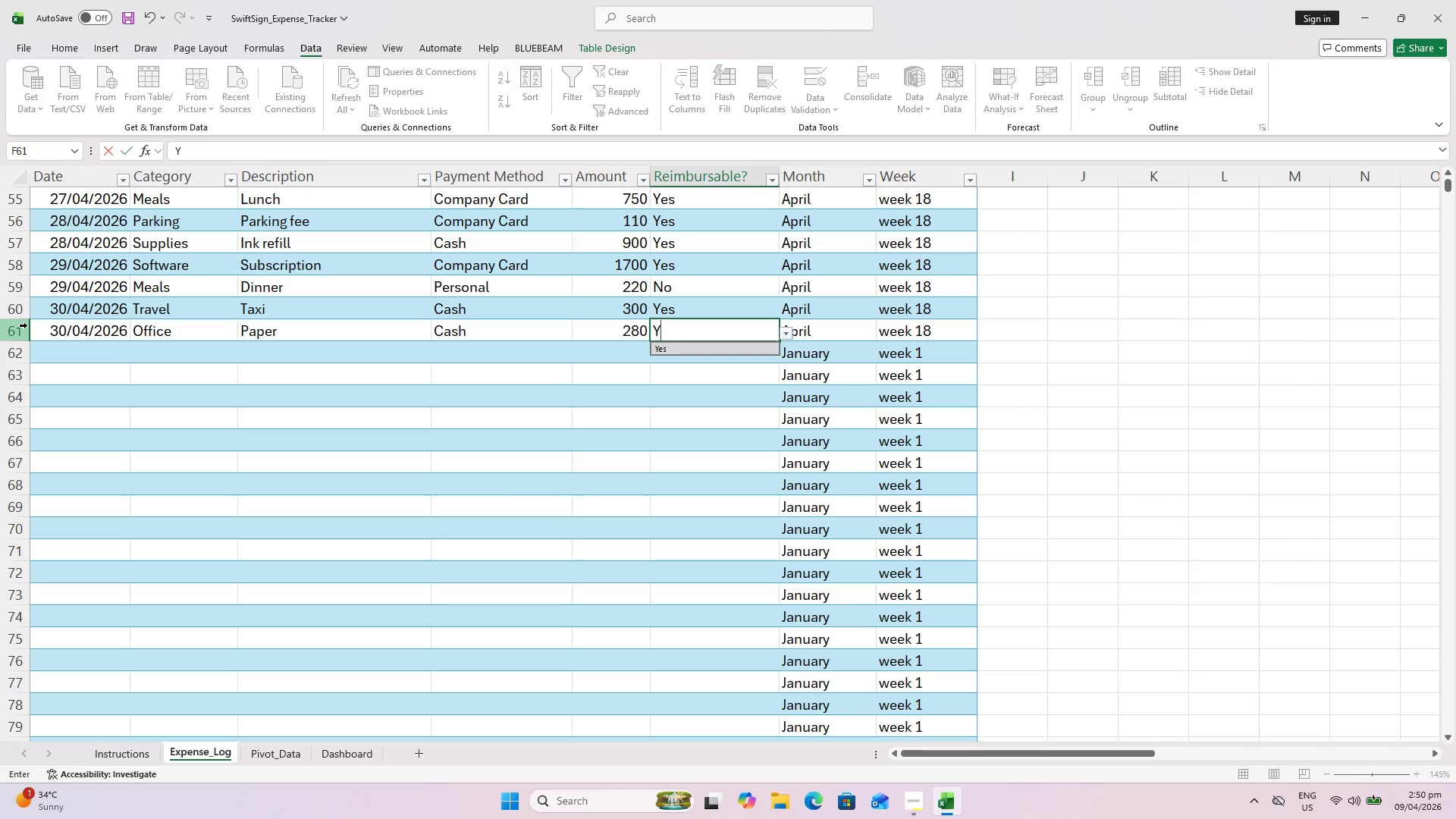 
key(Backslash)
 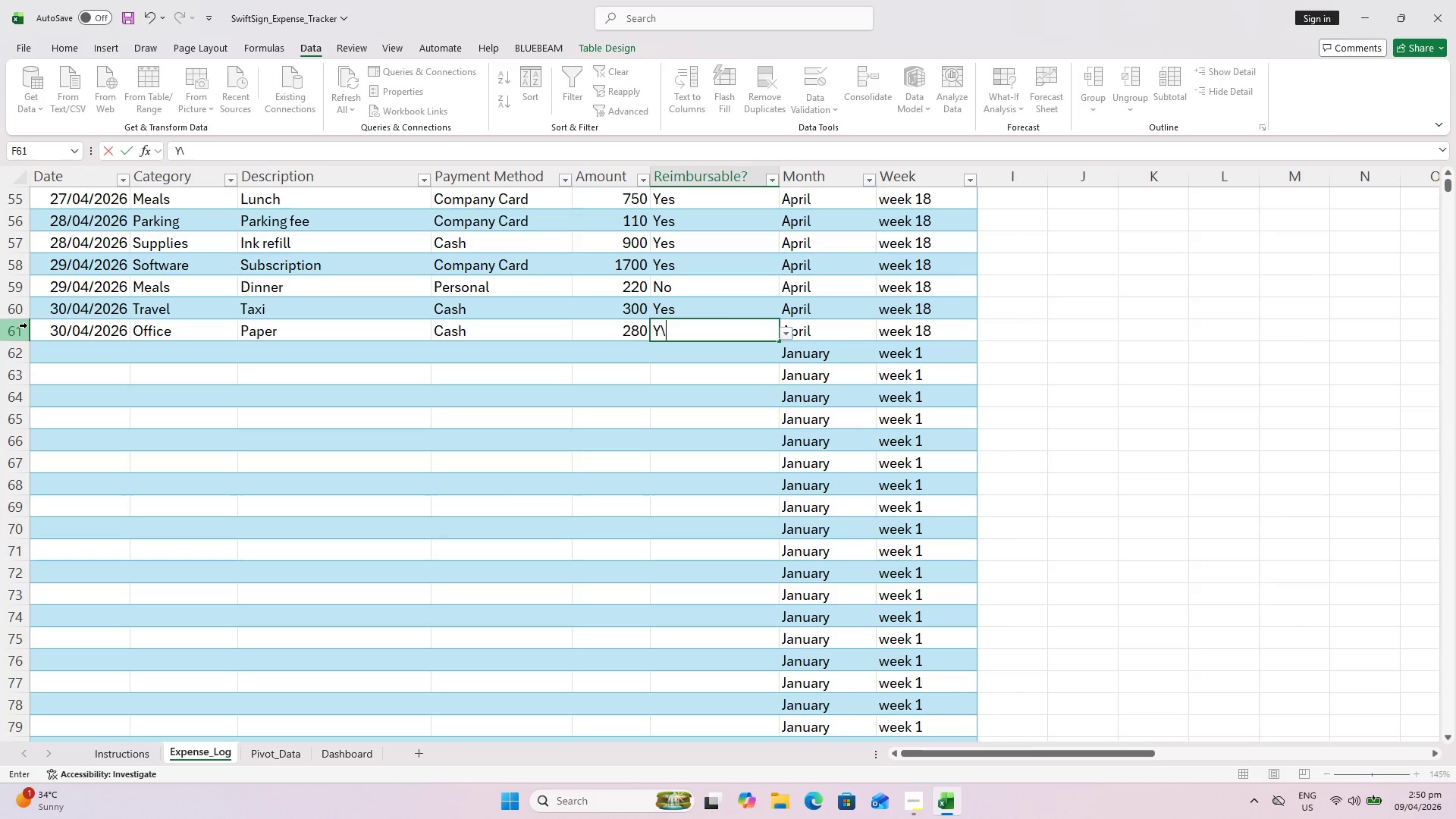 
key(Backspace)
 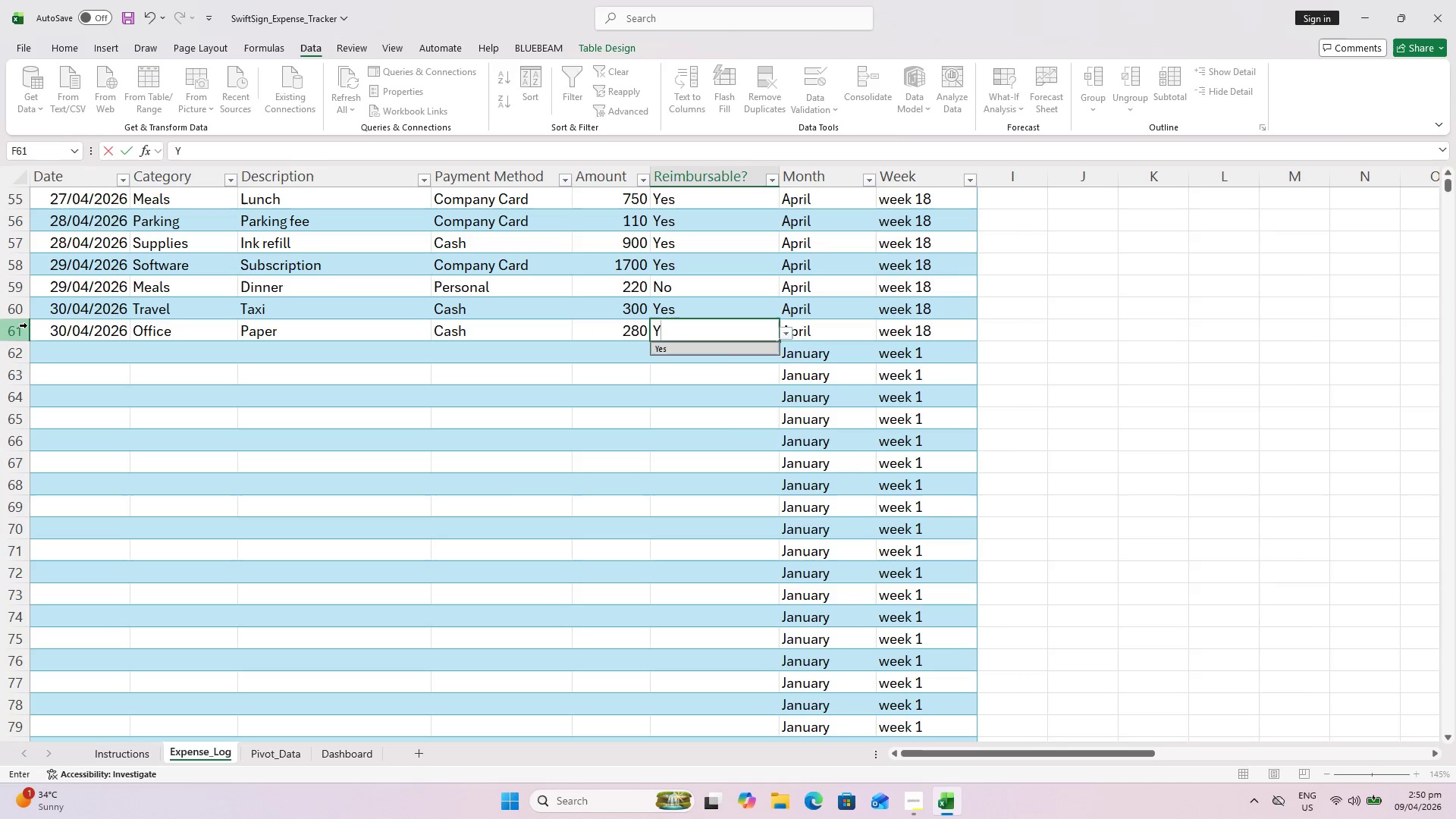 
key(Enter)
 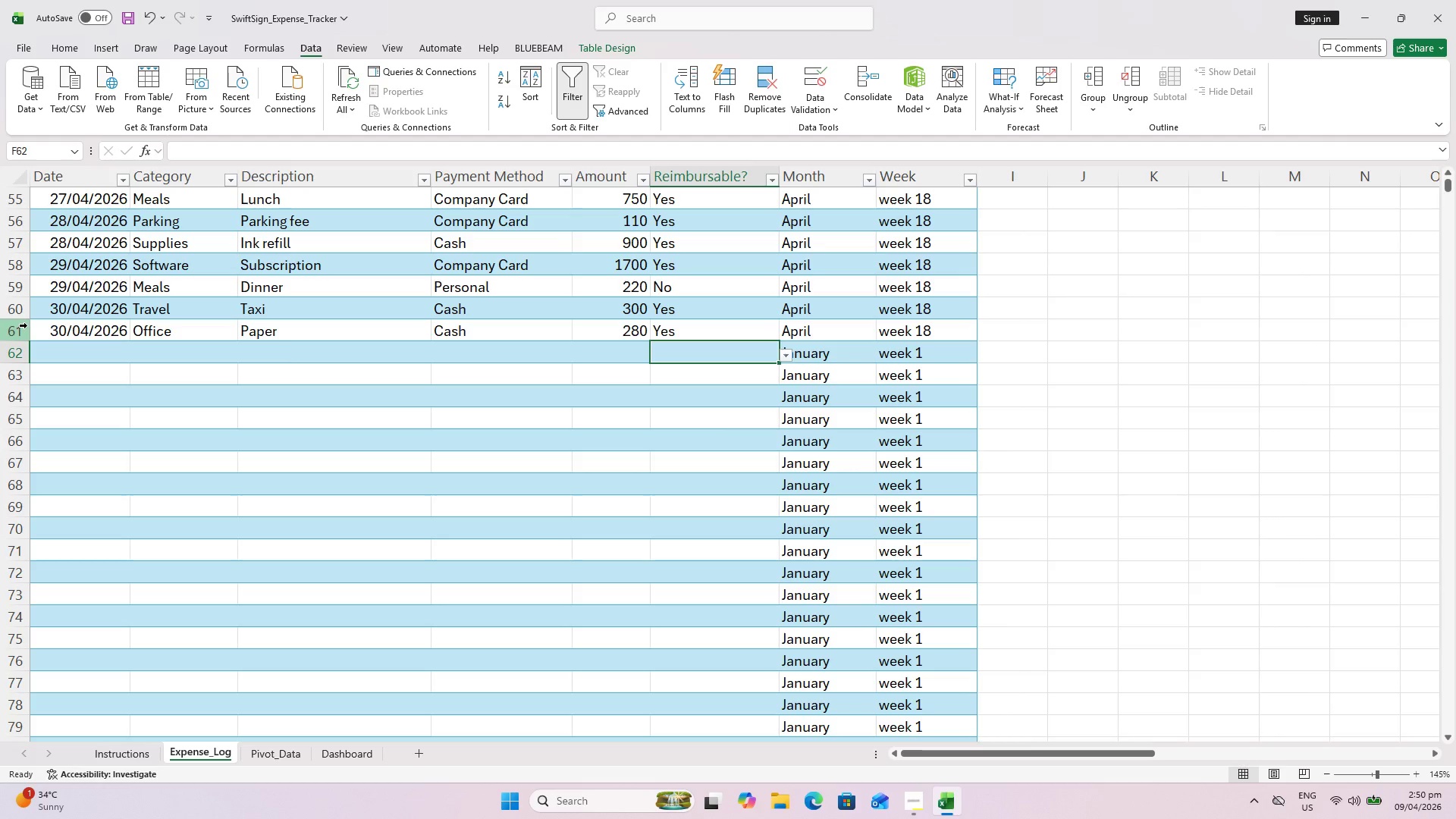 
key(Control+ControlLeft)
 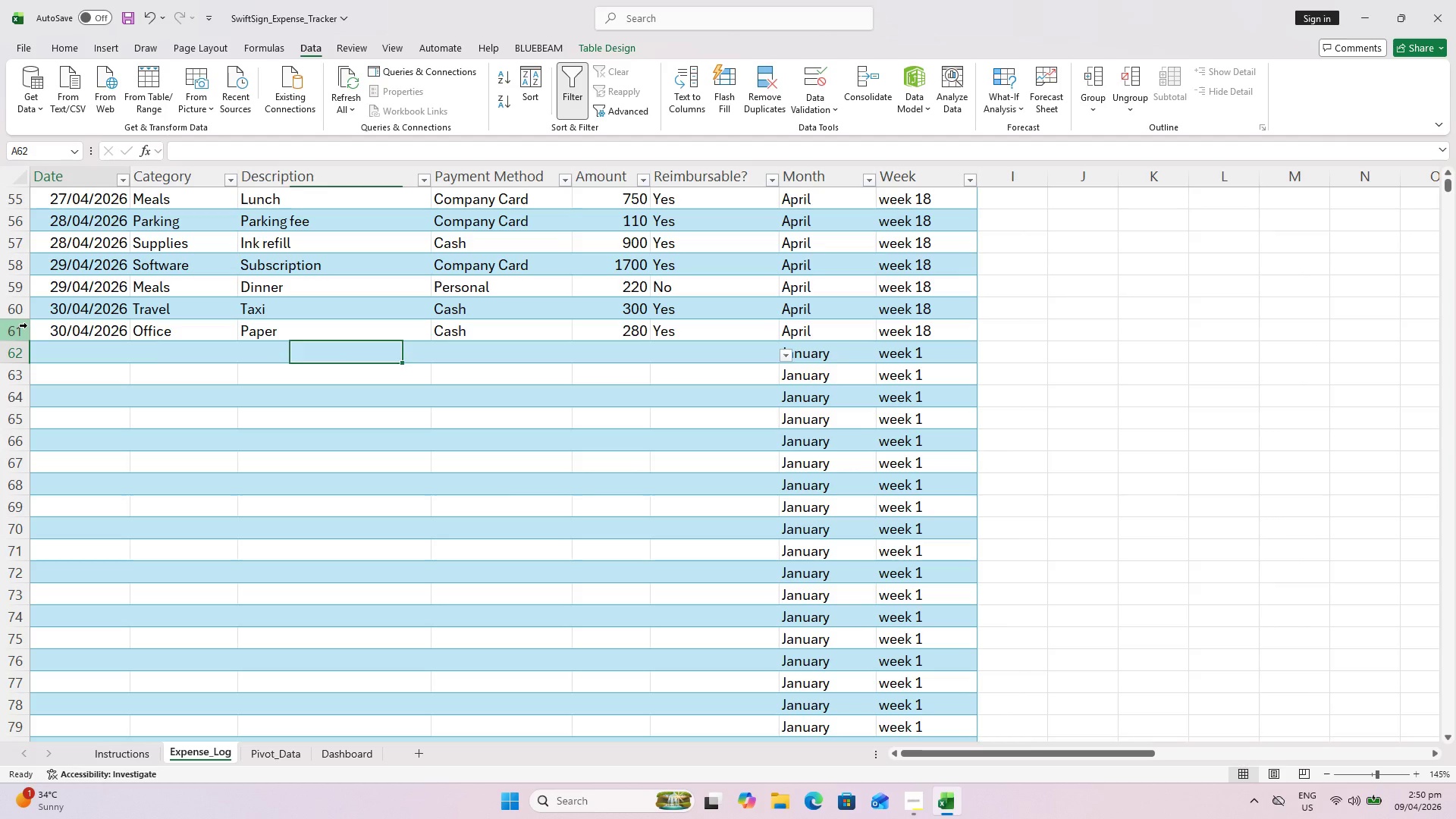 
key(Control+ArrowLeft)
 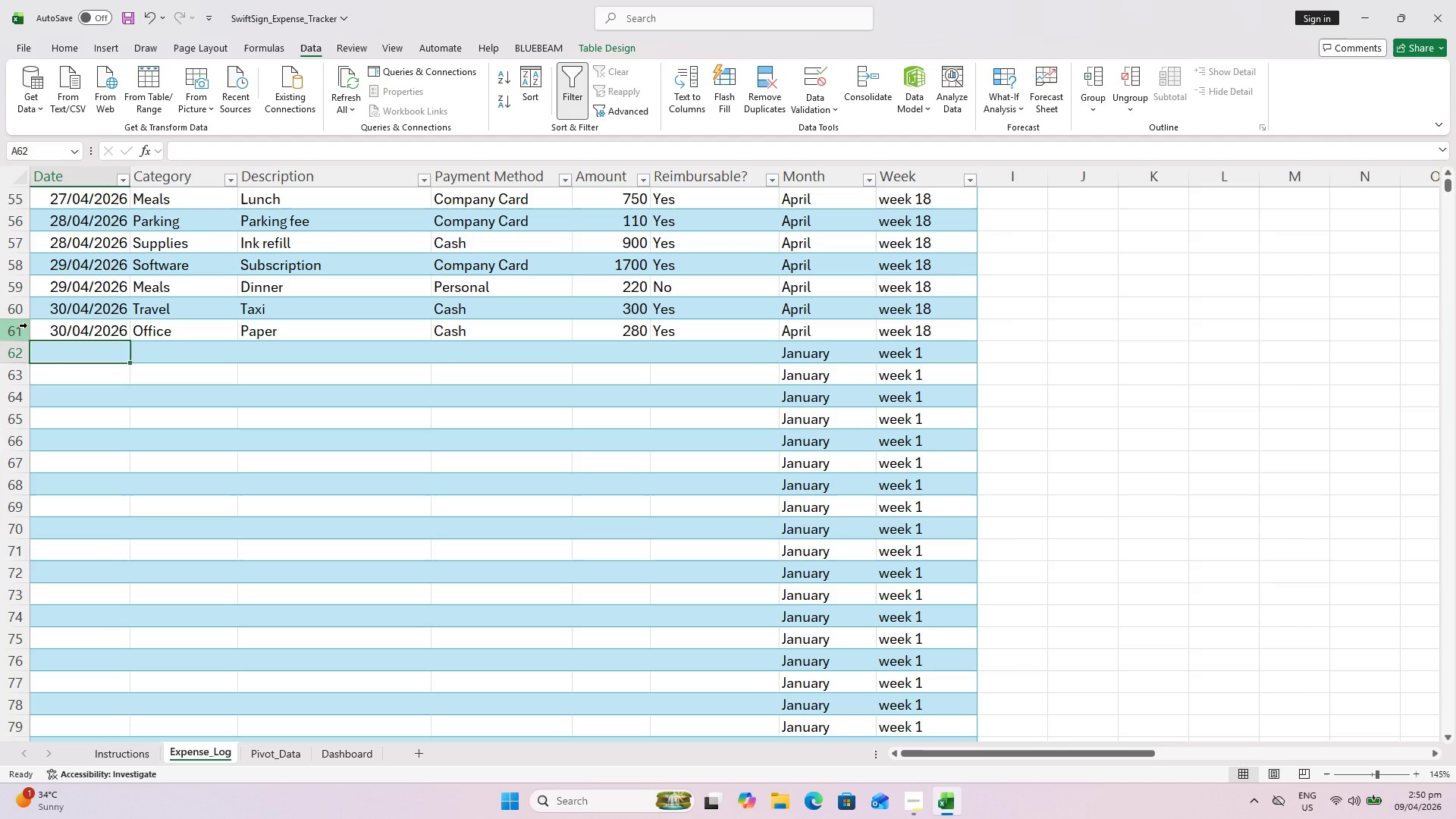 
wait(6.19)
 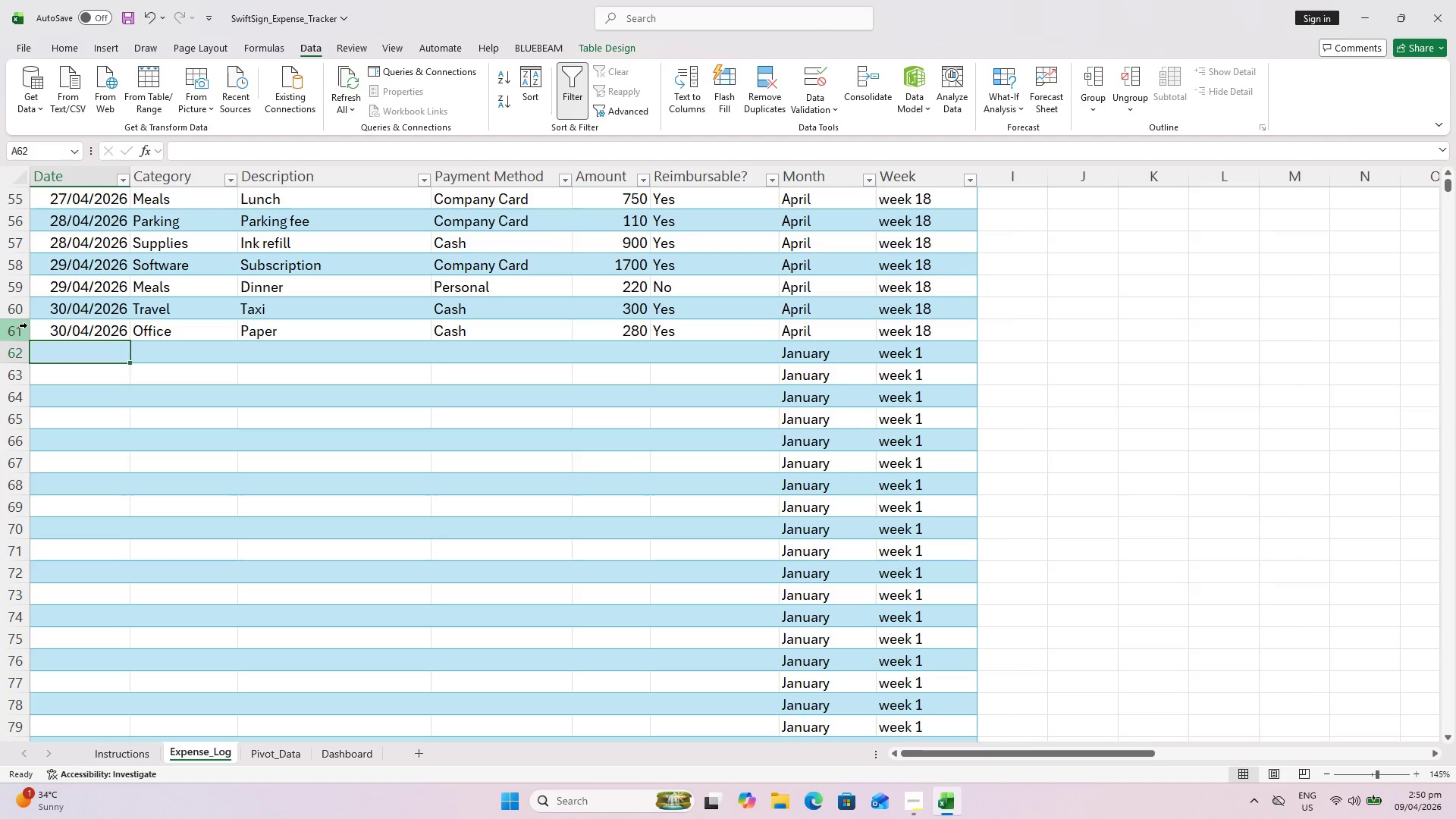 
type(1/5/267)
key(Backspace)
type([Insert])
 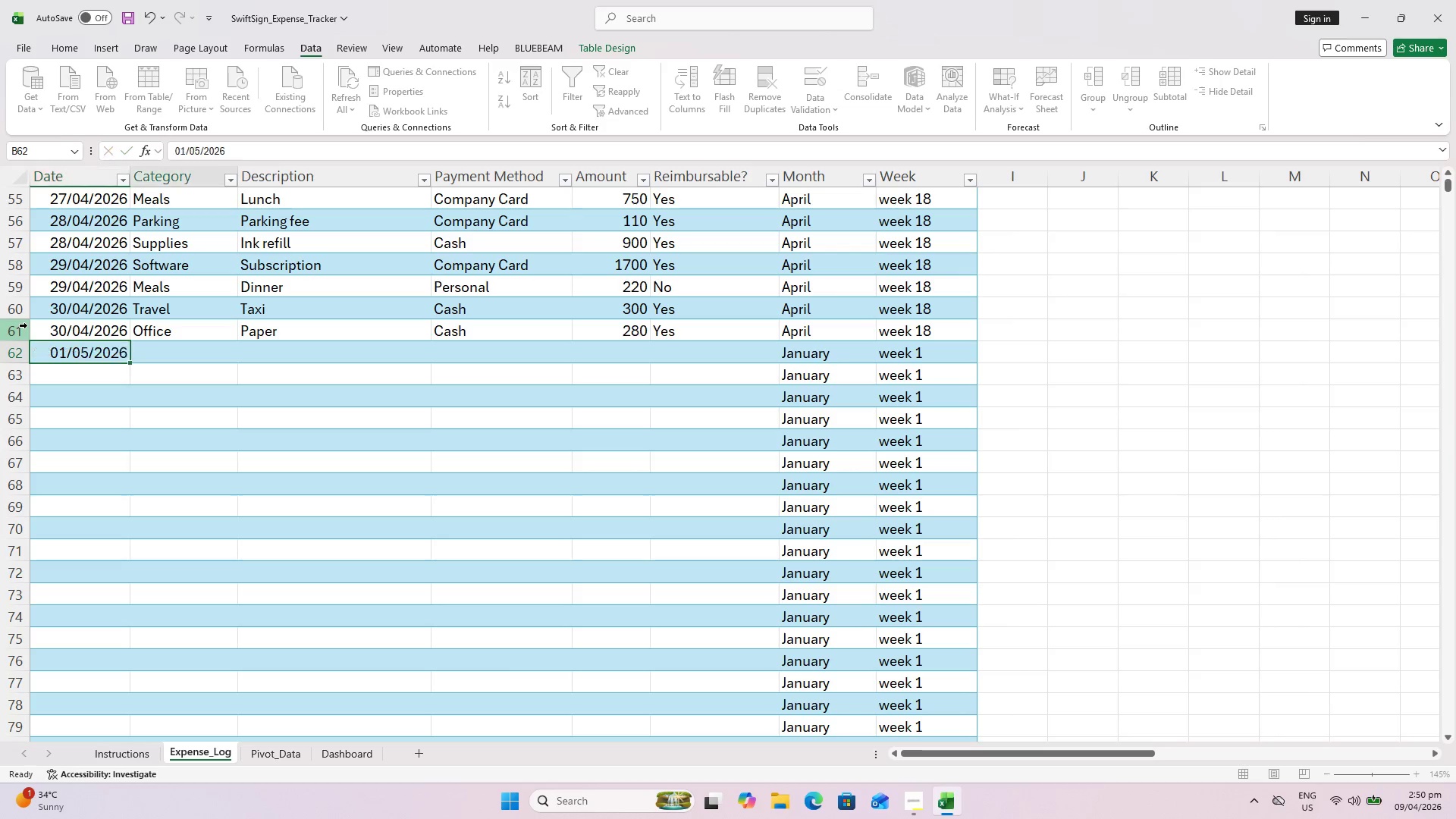 
key(ArrowRight)
 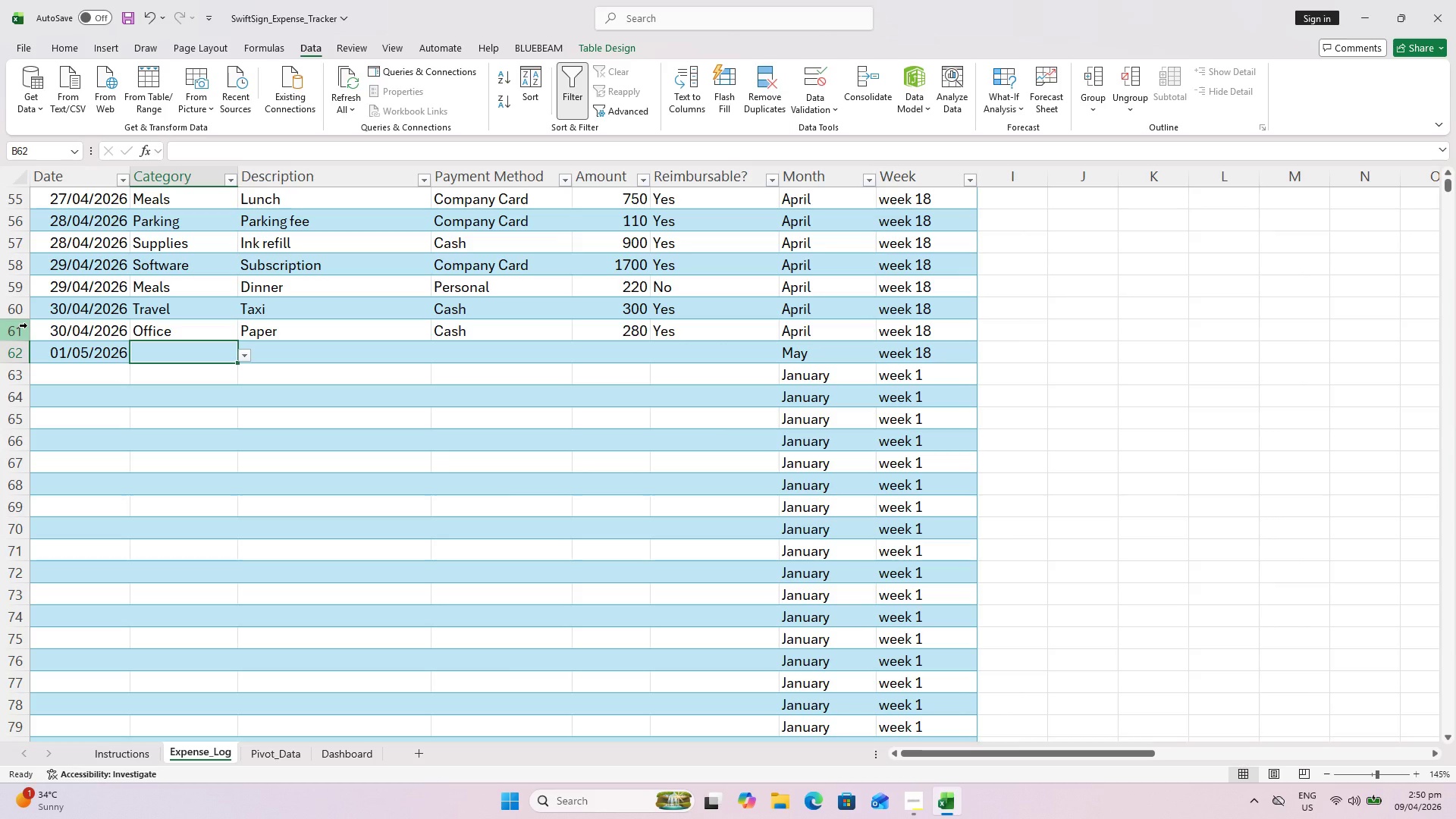 
key(Shift+ShiftLeft)
 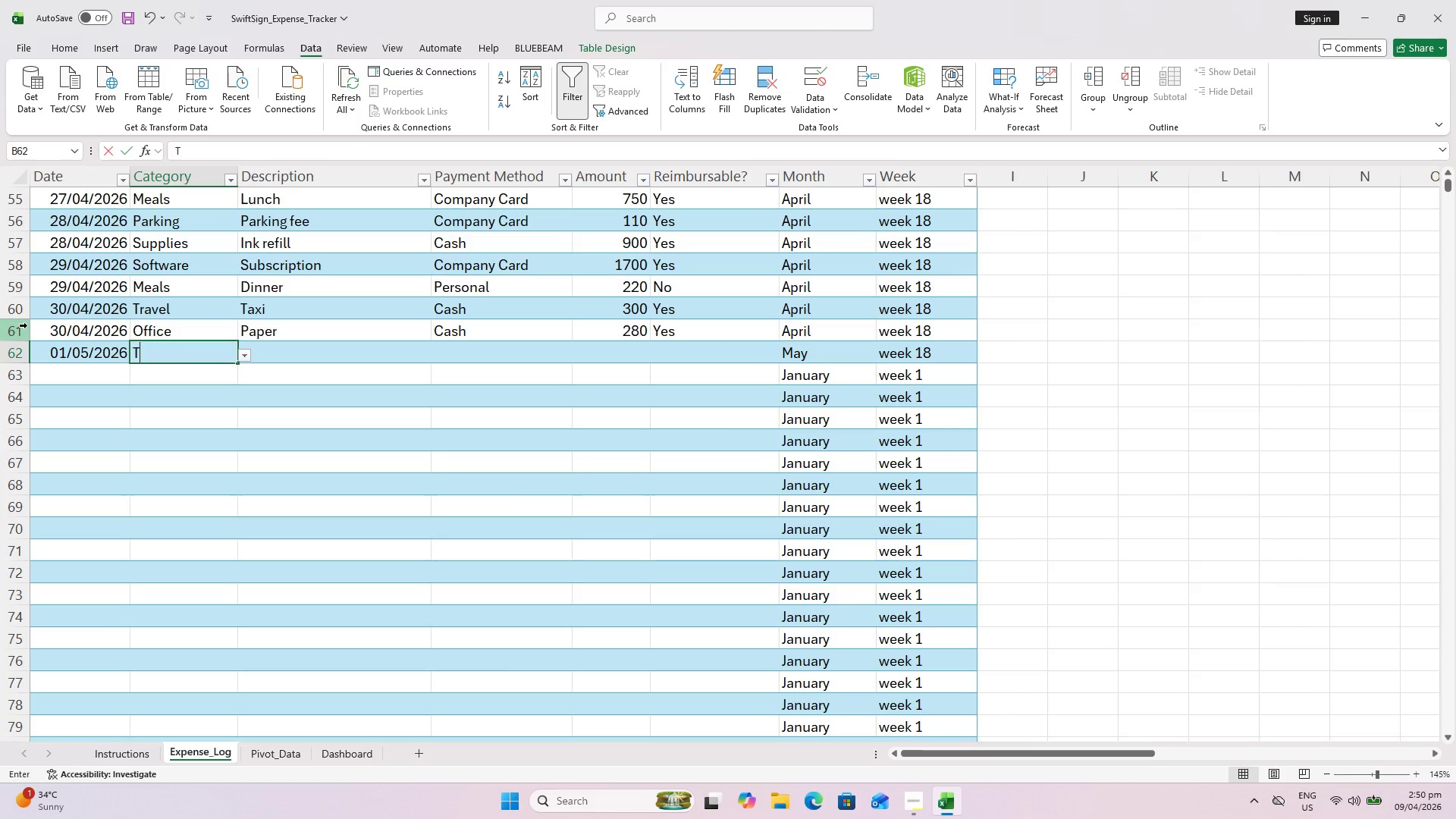 
key(Shift+T)
 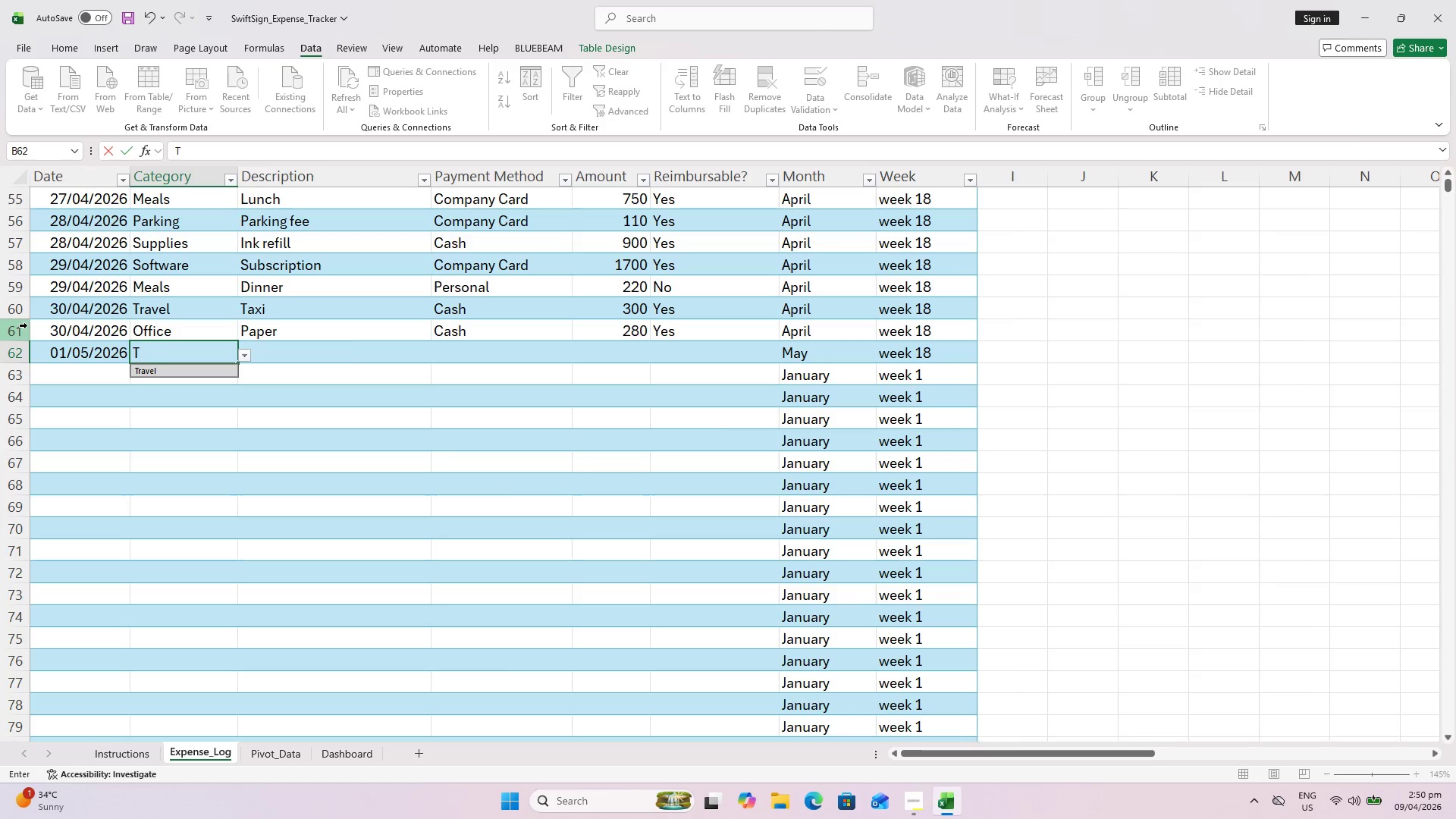 
key(ArrowRight)
 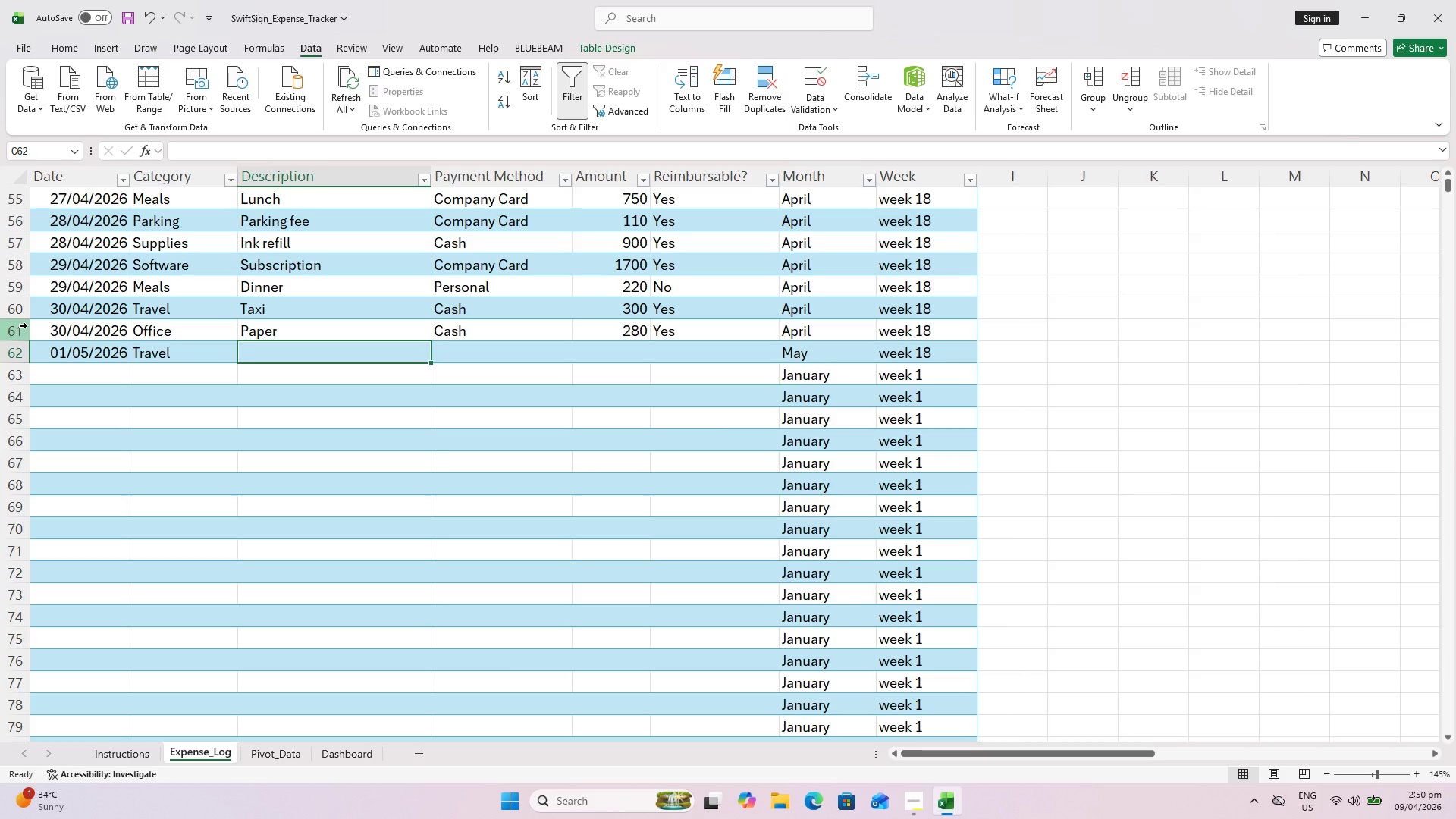 
type(Taxi)
 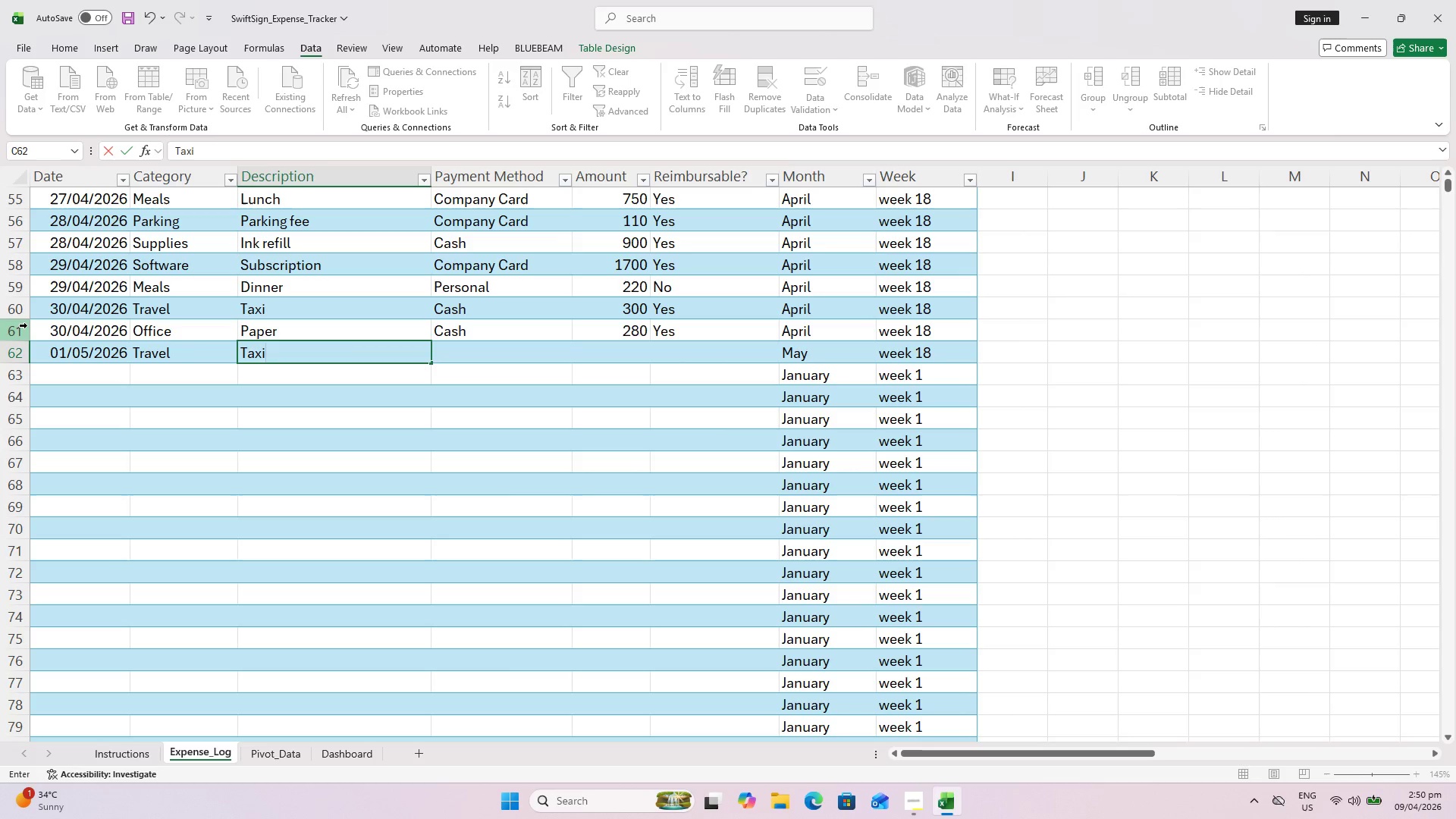 
wait(17.28)
 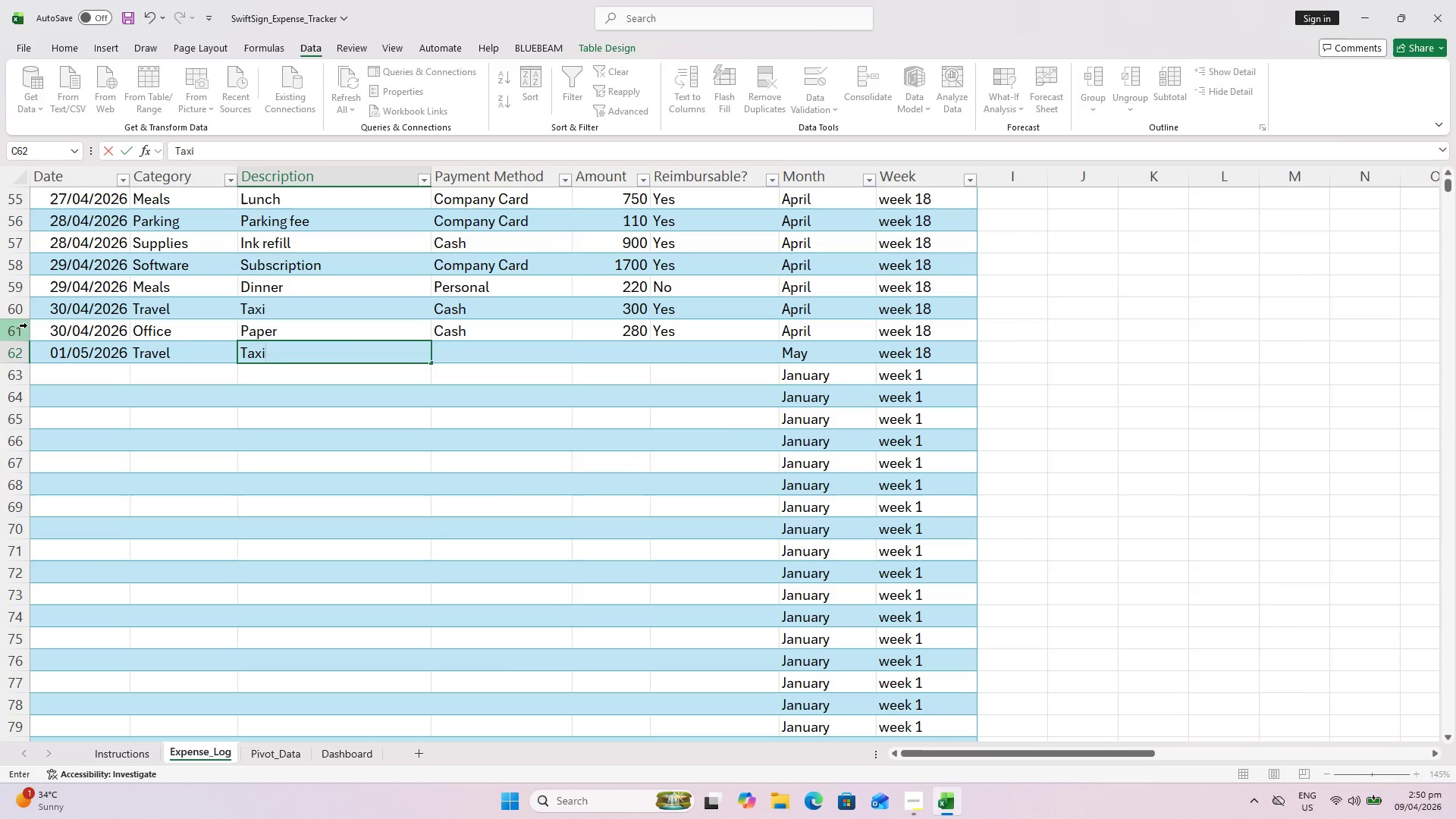 
key(ArrowRight)
 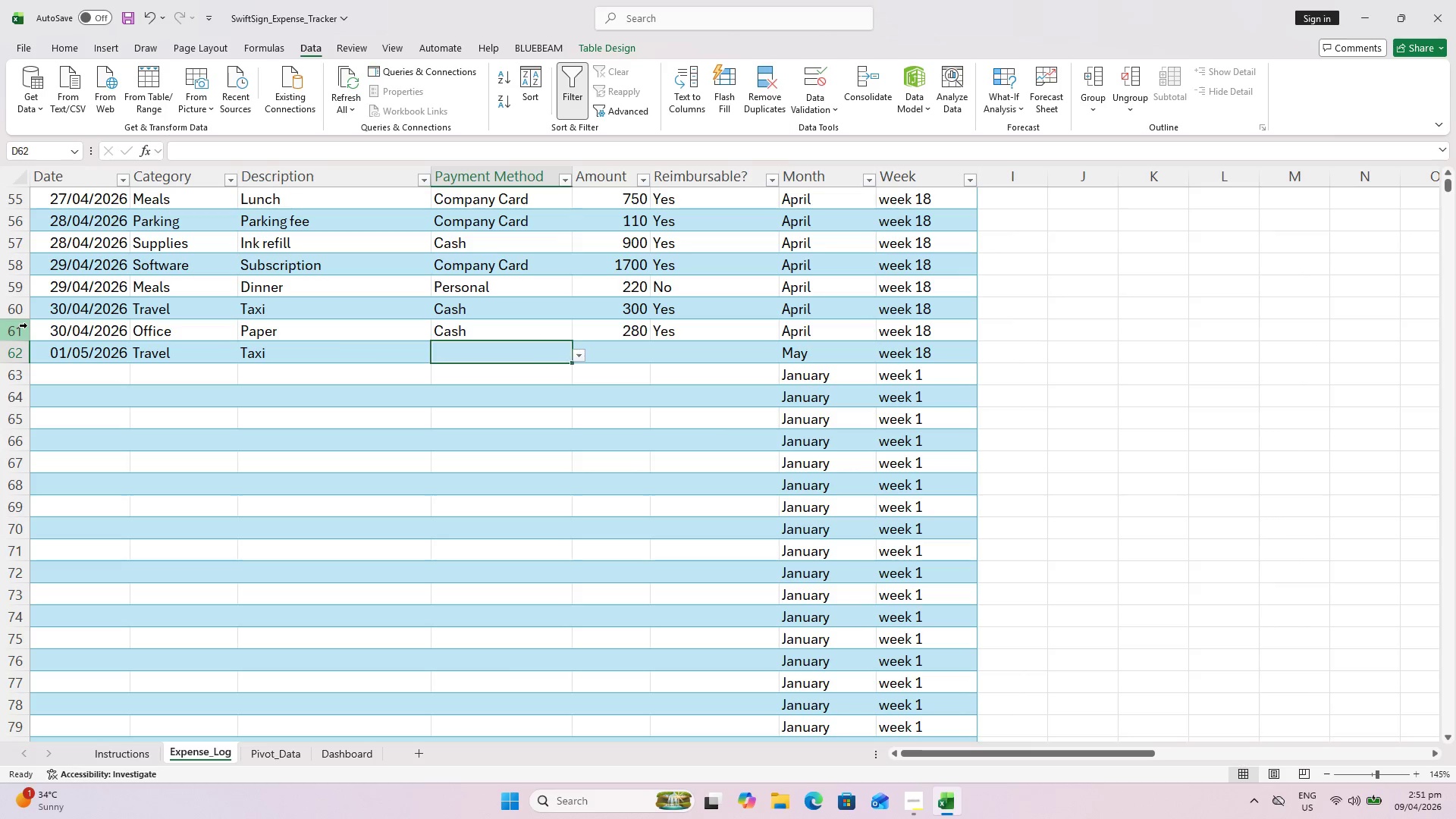 
key(Shift+ShiftLeft)
 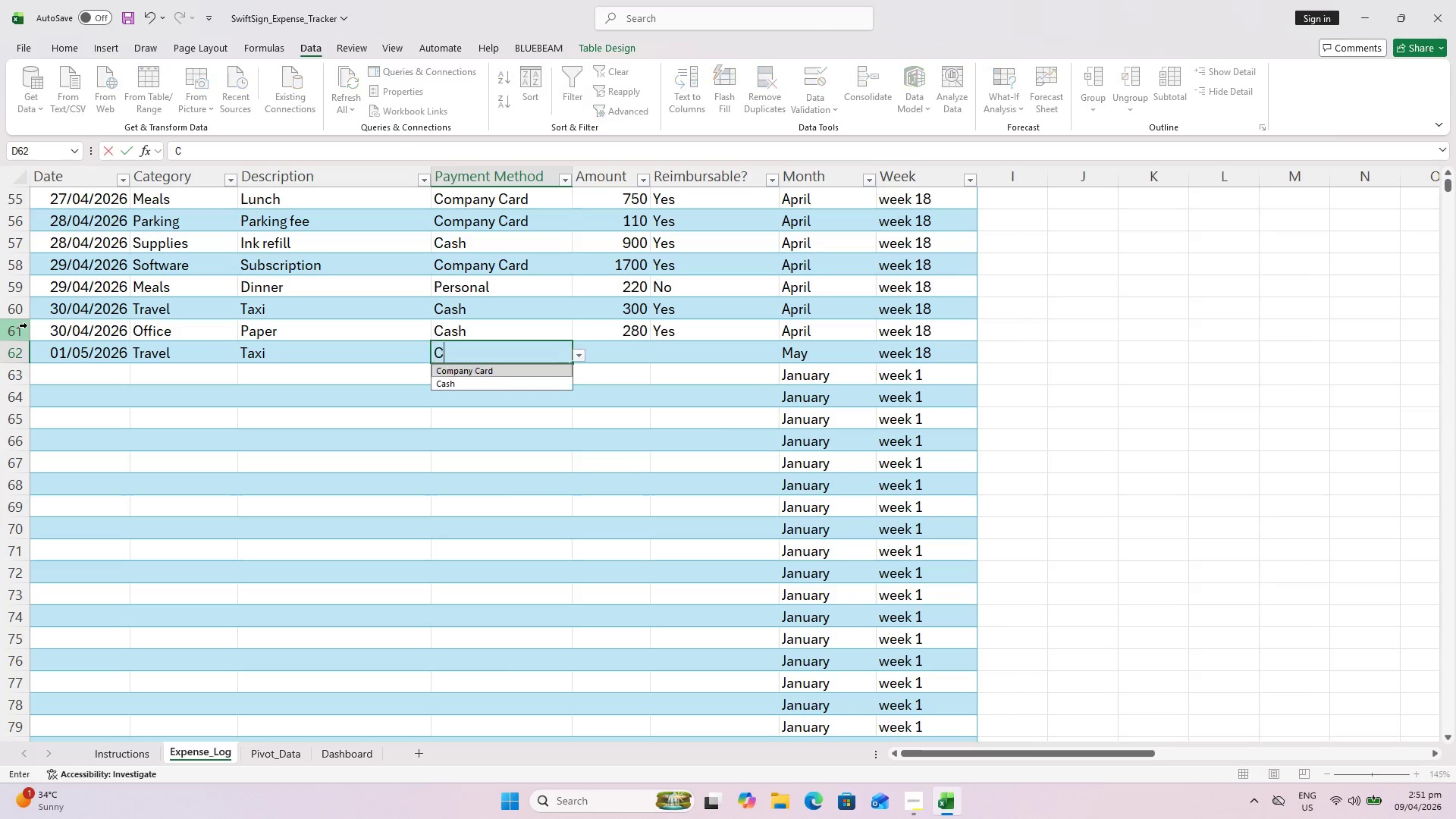 
key(Shift+C)
 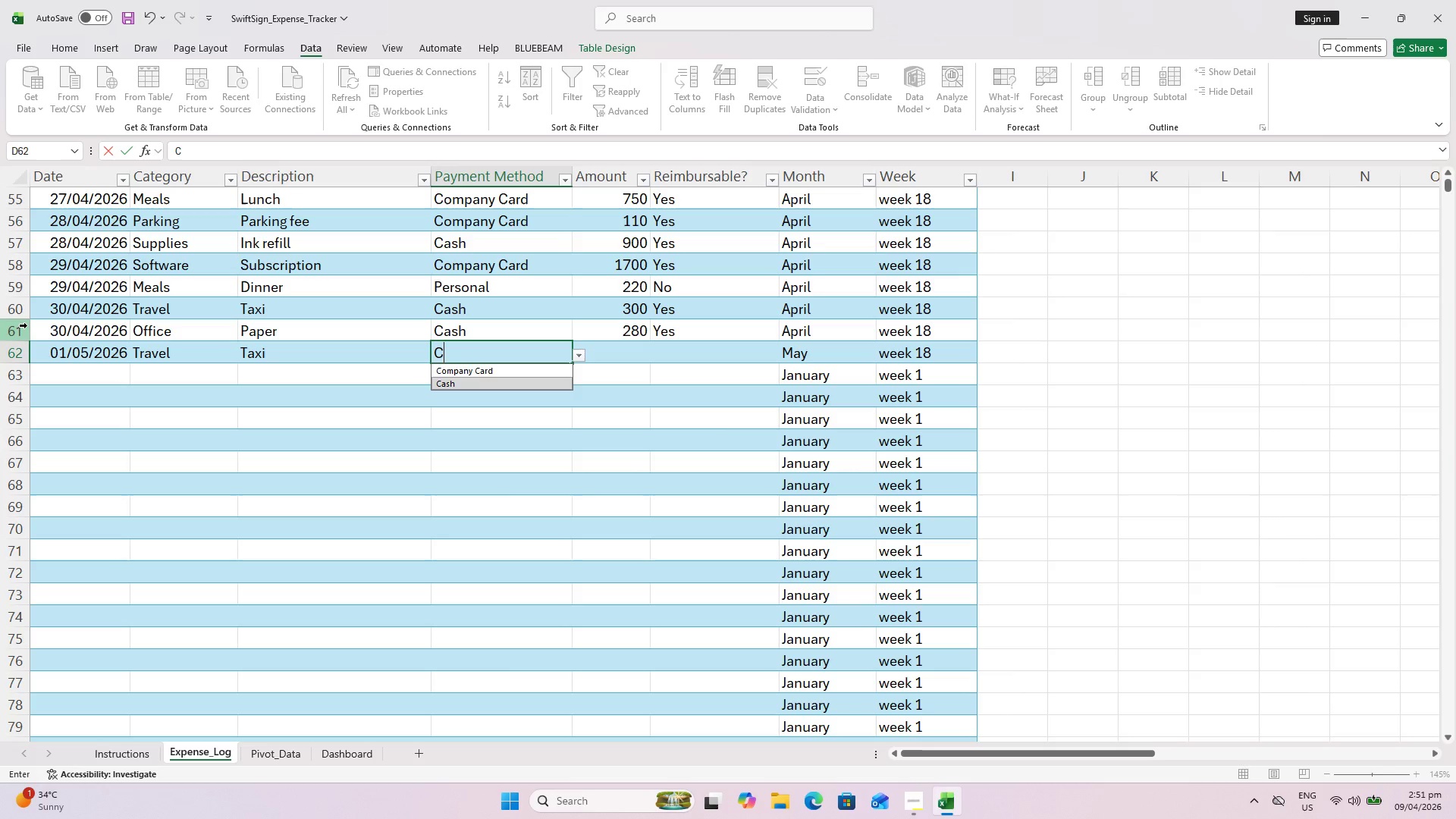 
key(ArrowDown)
 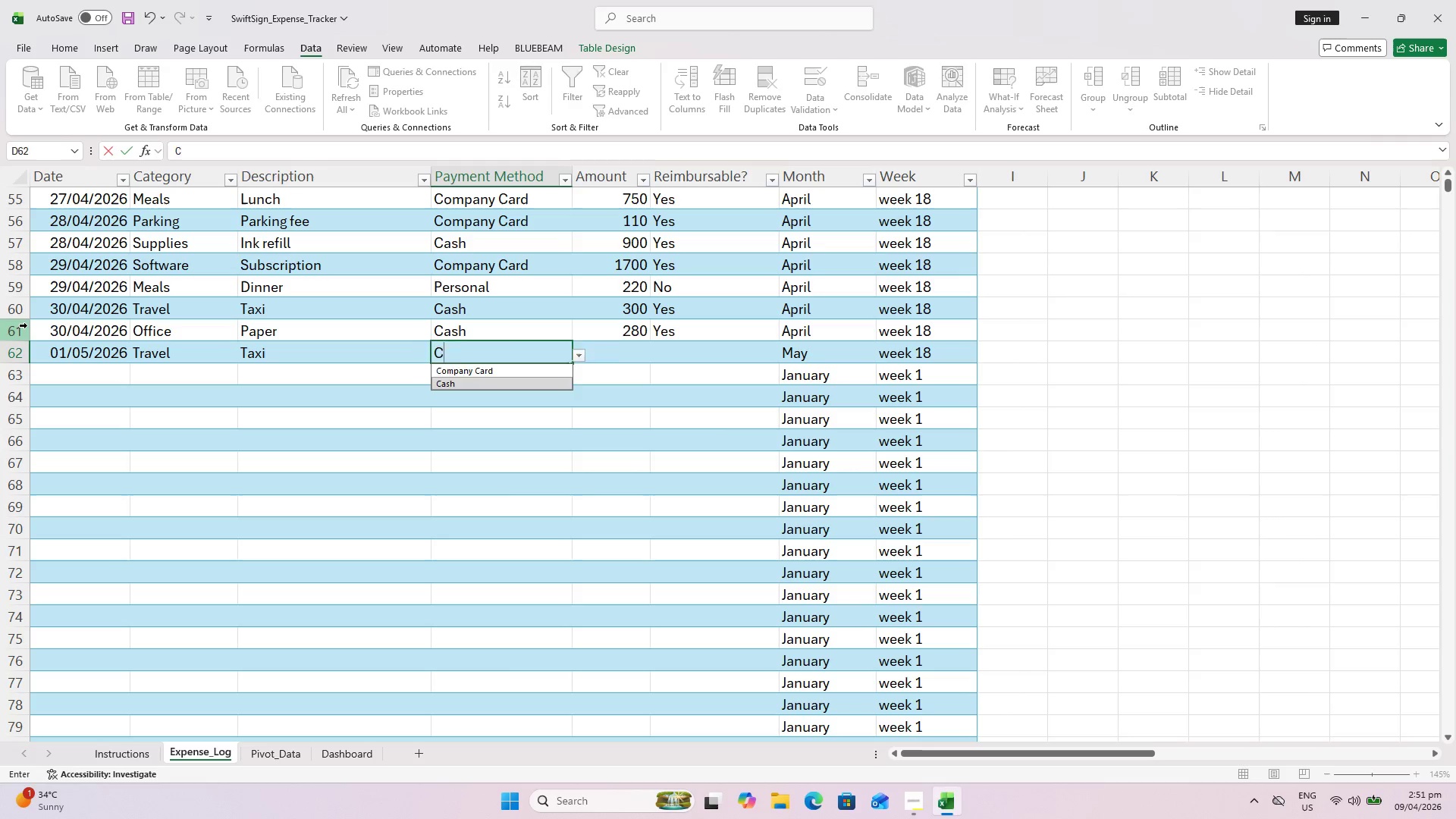 
key(ArrowRight)
 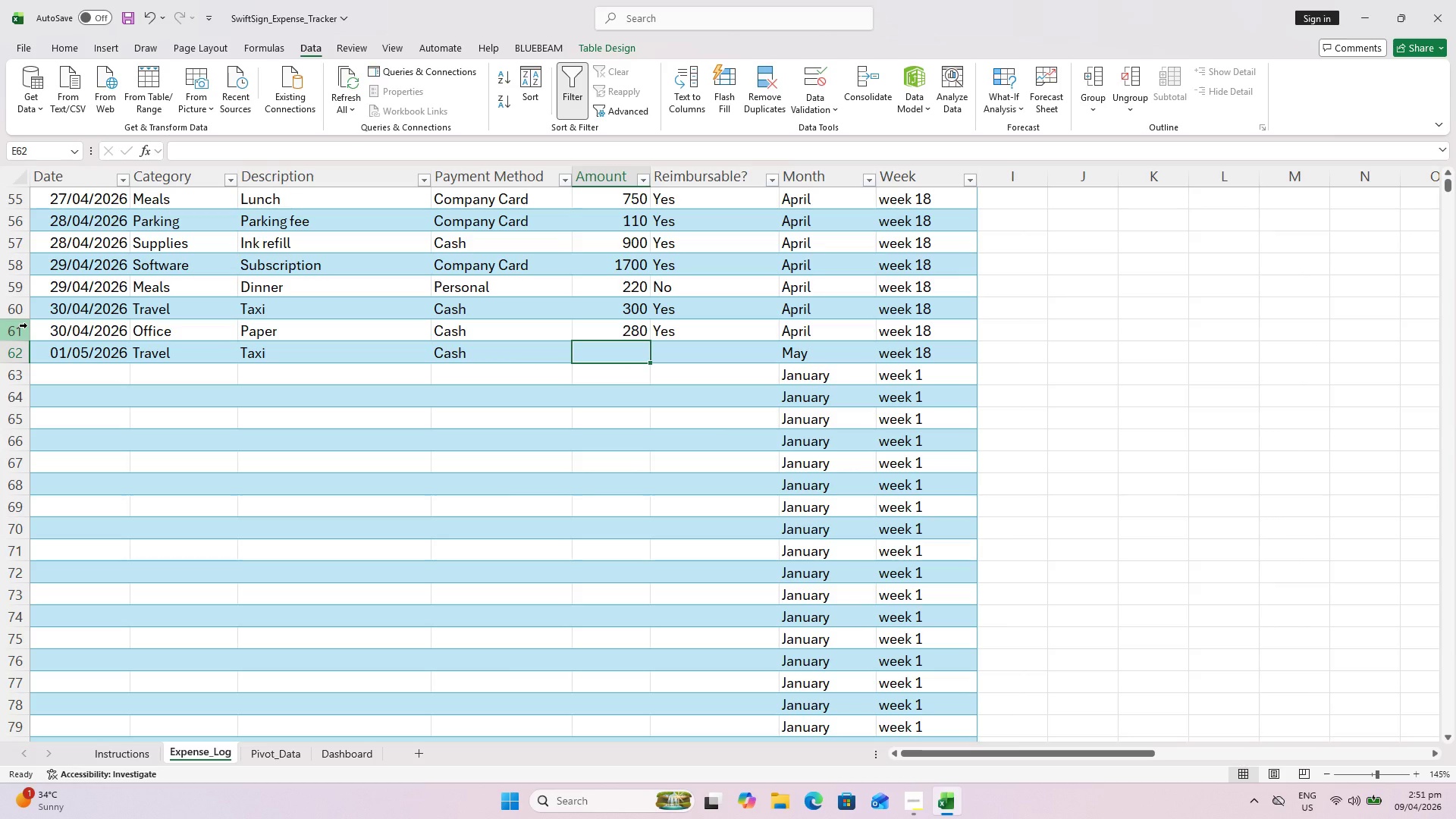 
type(310)
 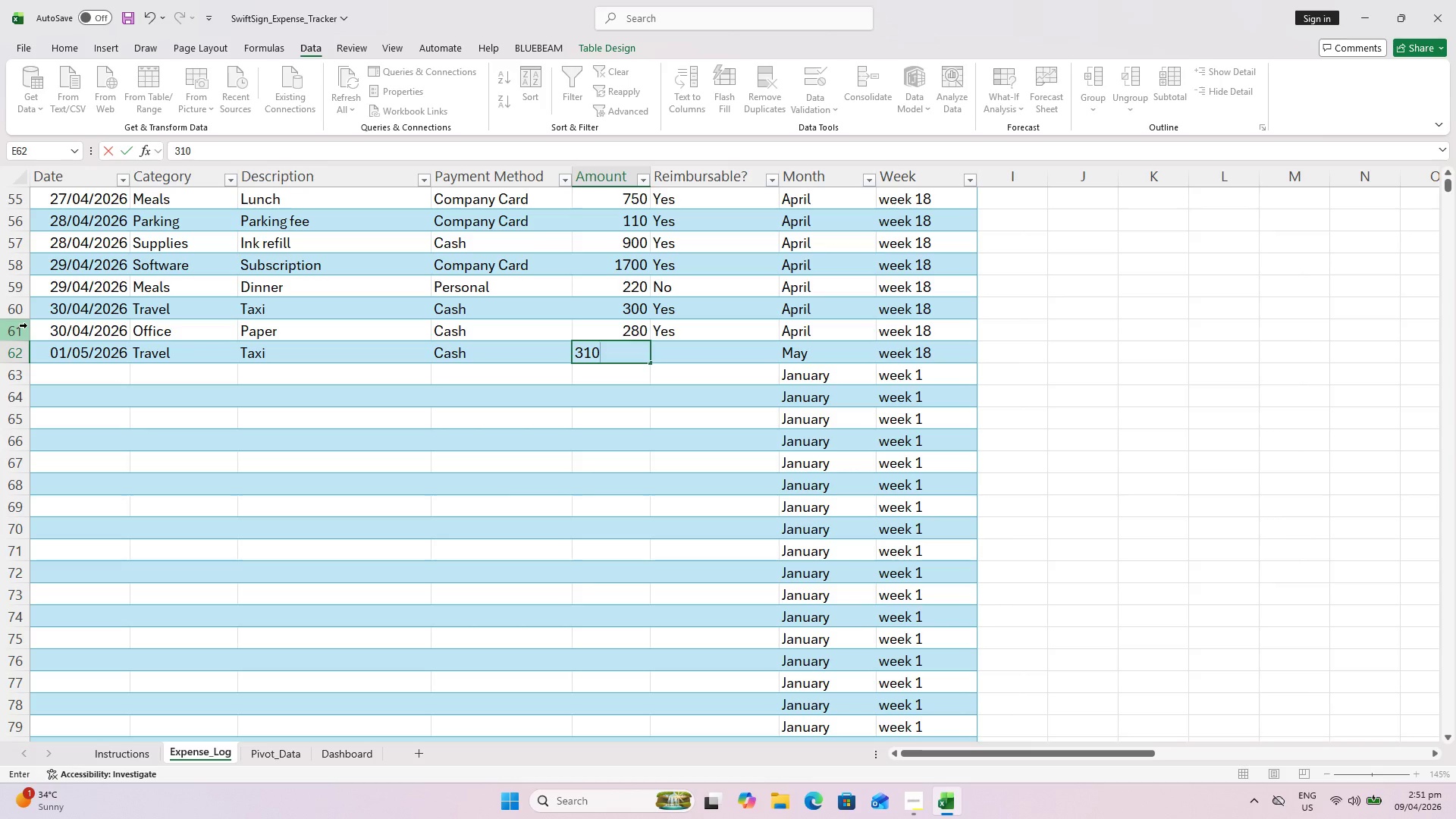 
key(ArrowRight)
 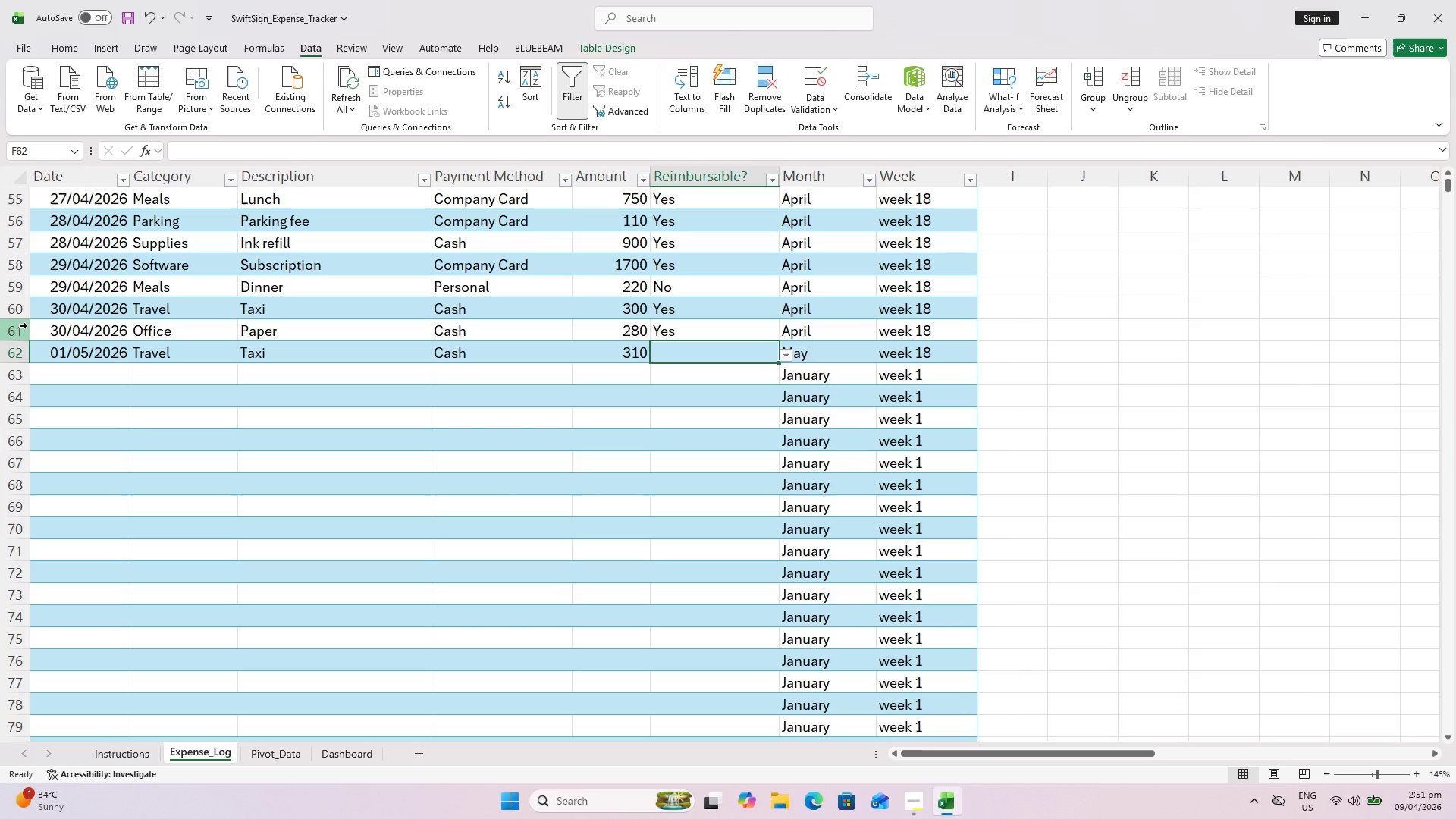 
key(Shift+ShiftLeft)
 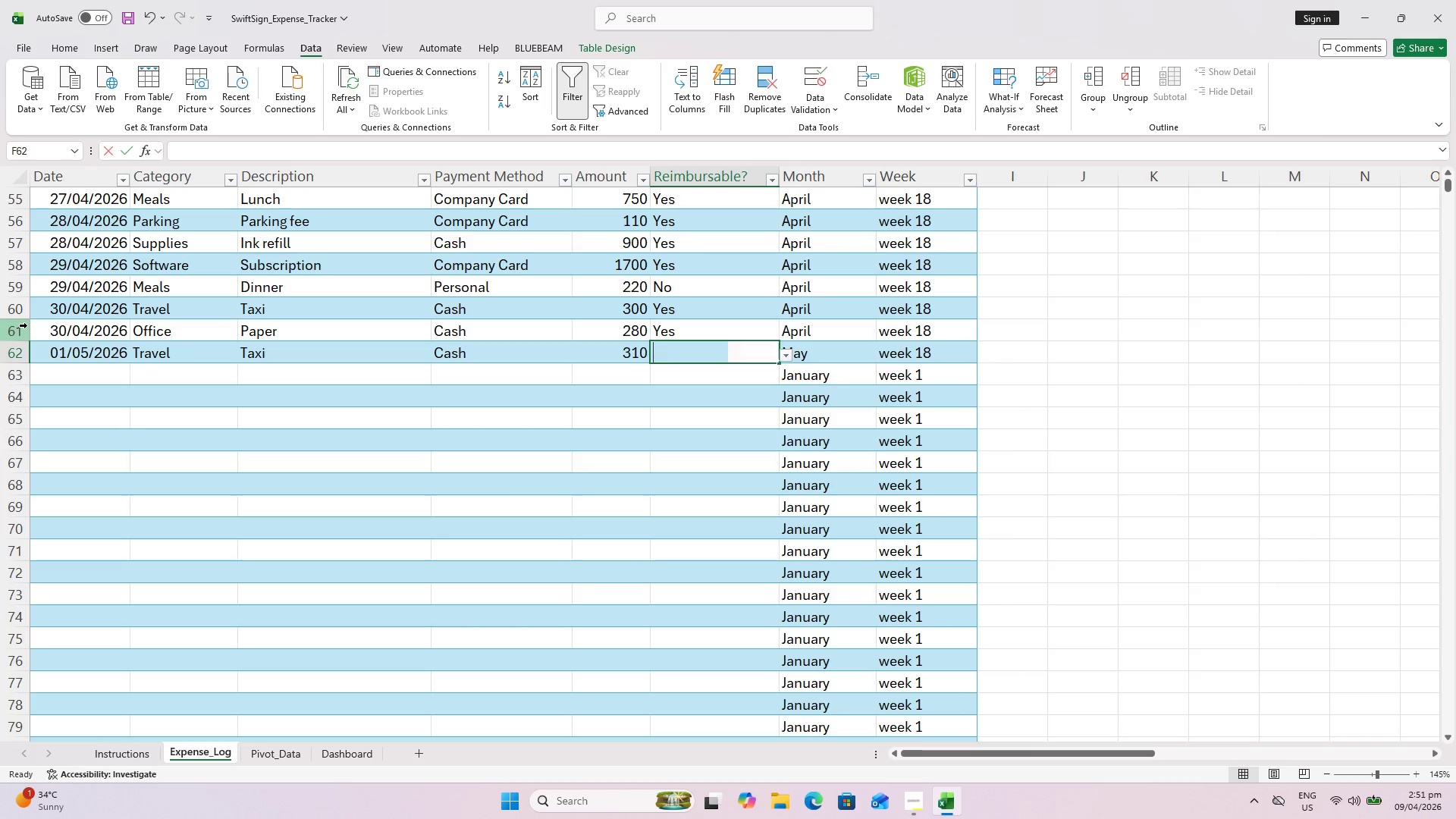 
key(Y)
 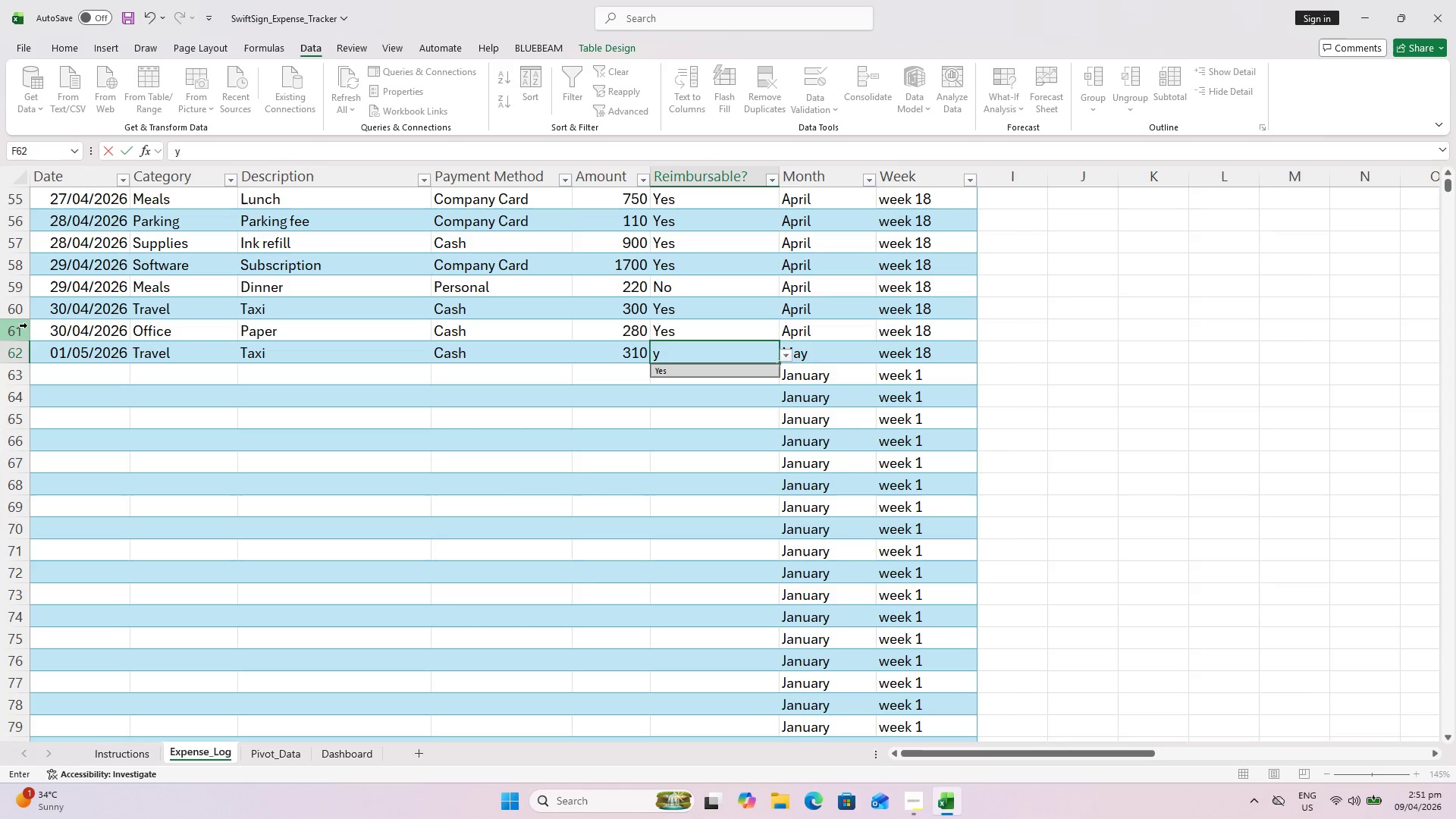 
key(Enter)
 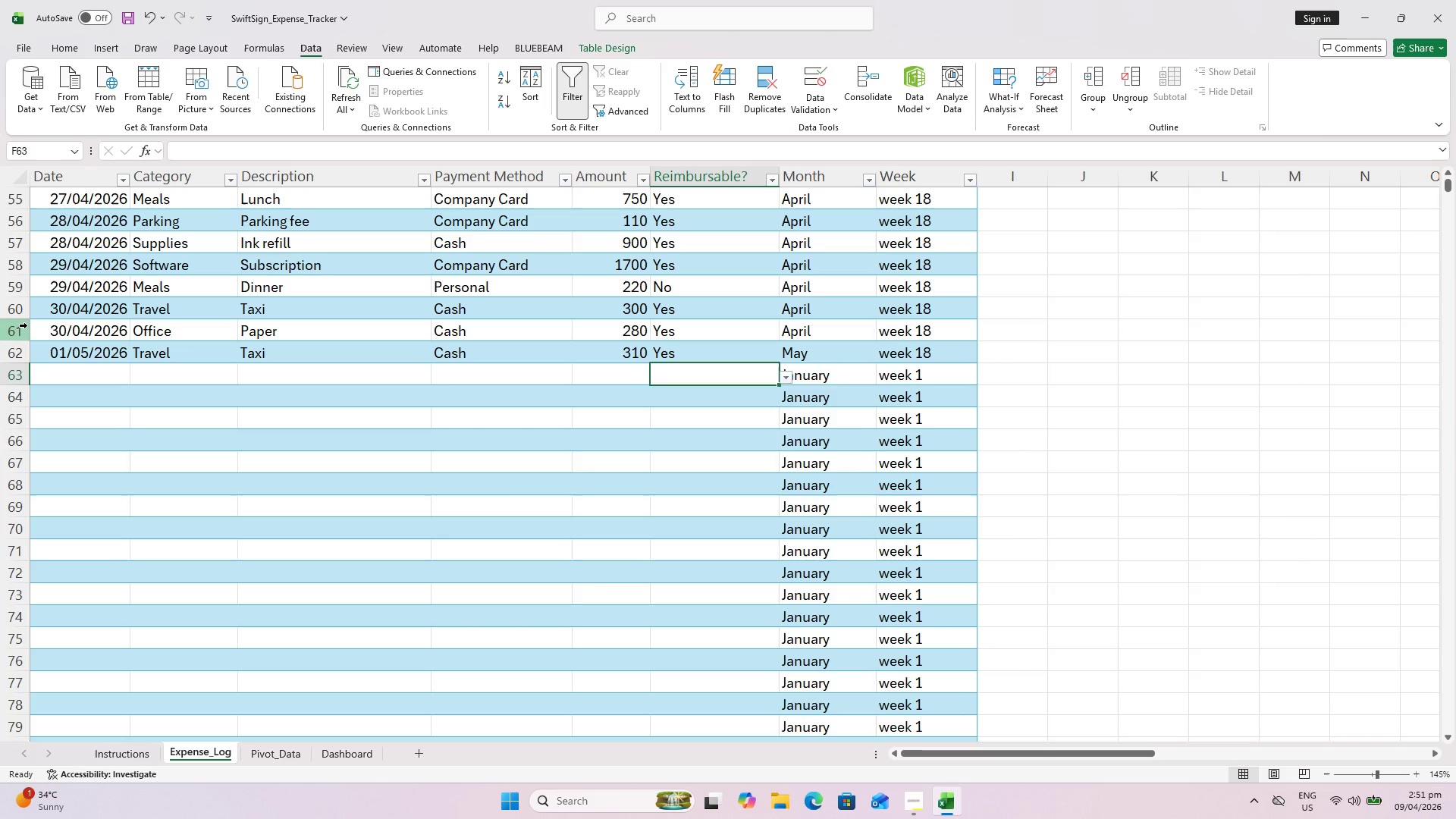 
key(ArrowLeft)
 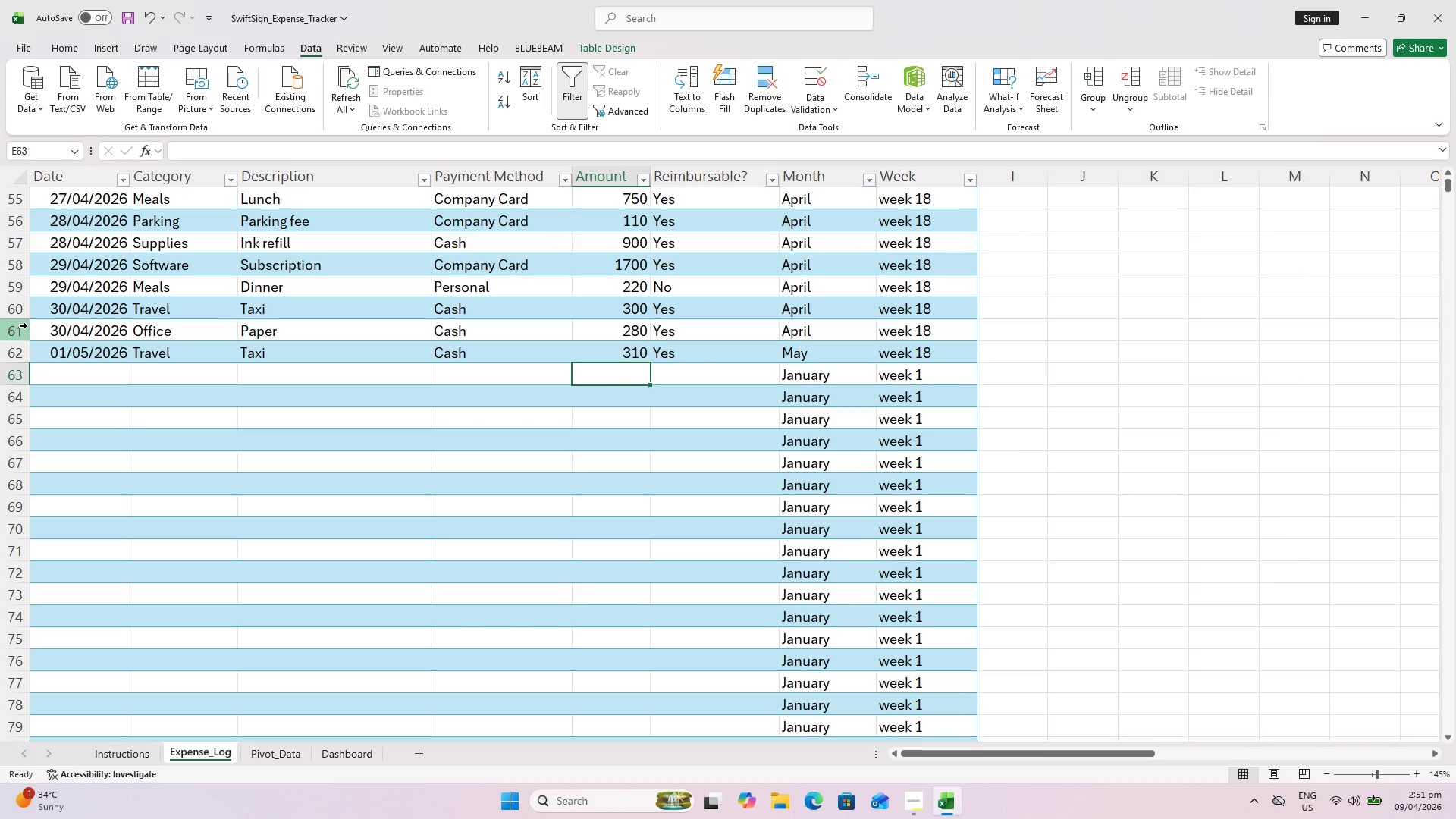 
key(Control+ControlLeft)
 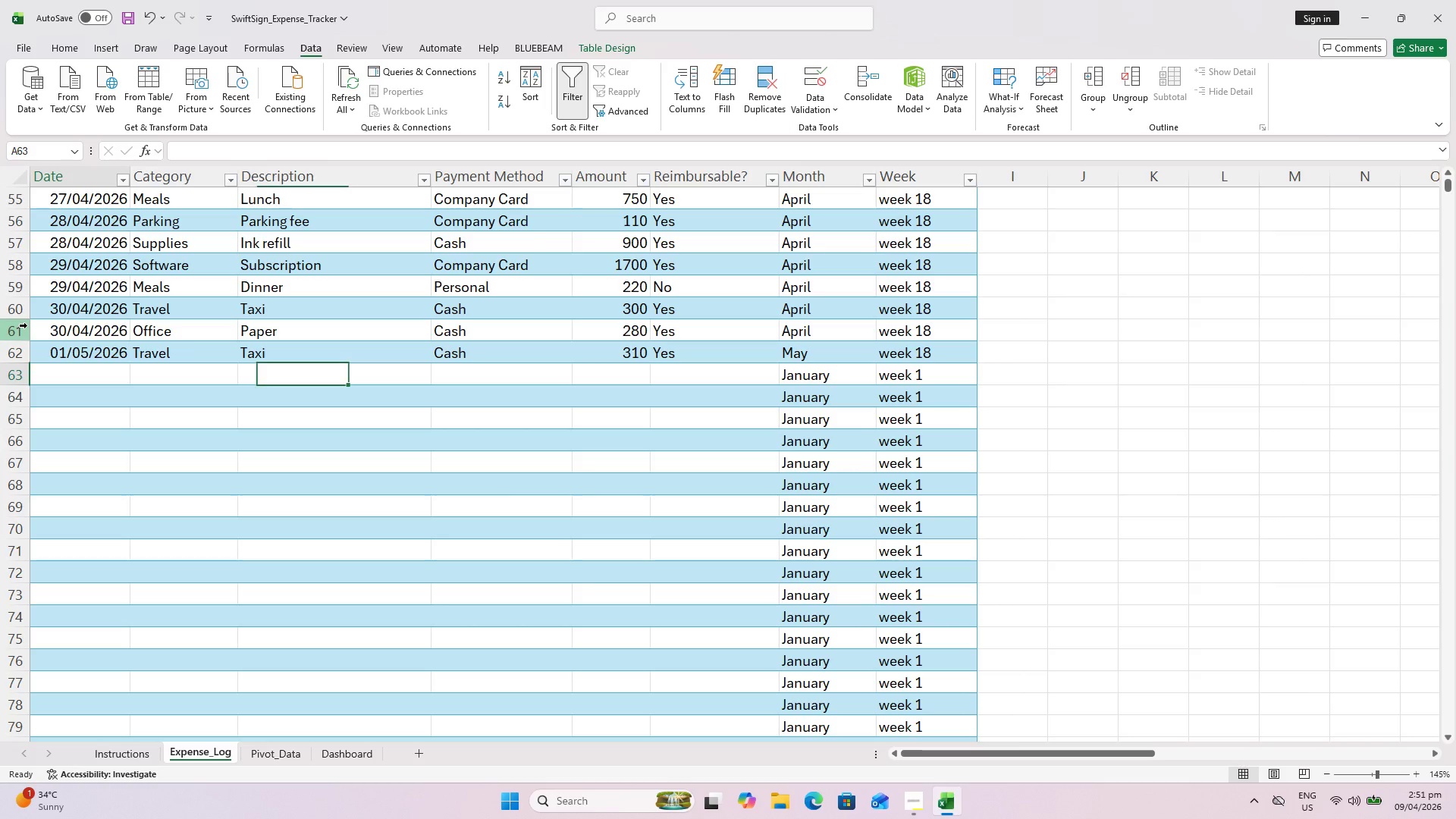 
key(Control+ArrowLeft)
 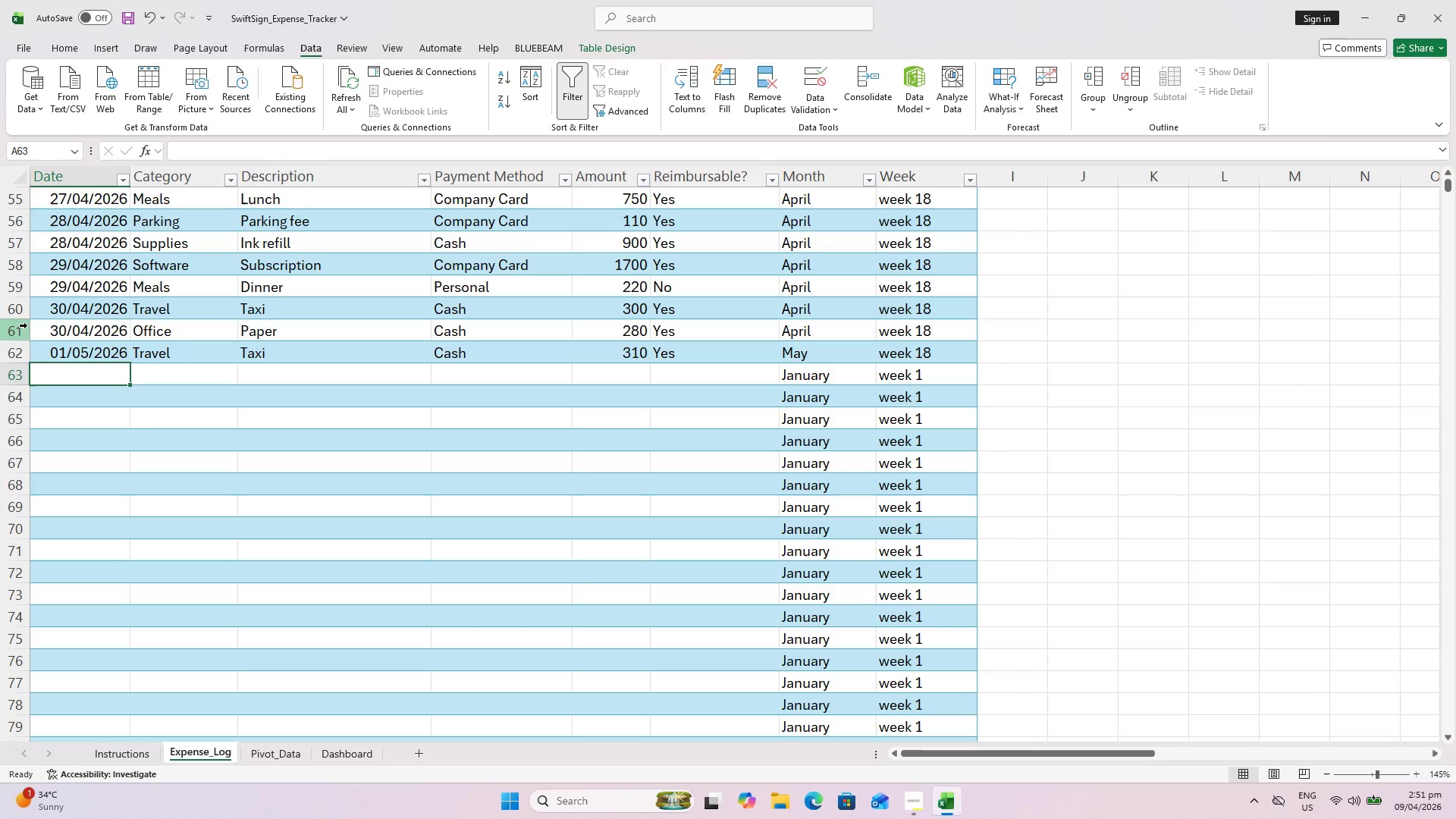 
key(Alt+AltLeft)
 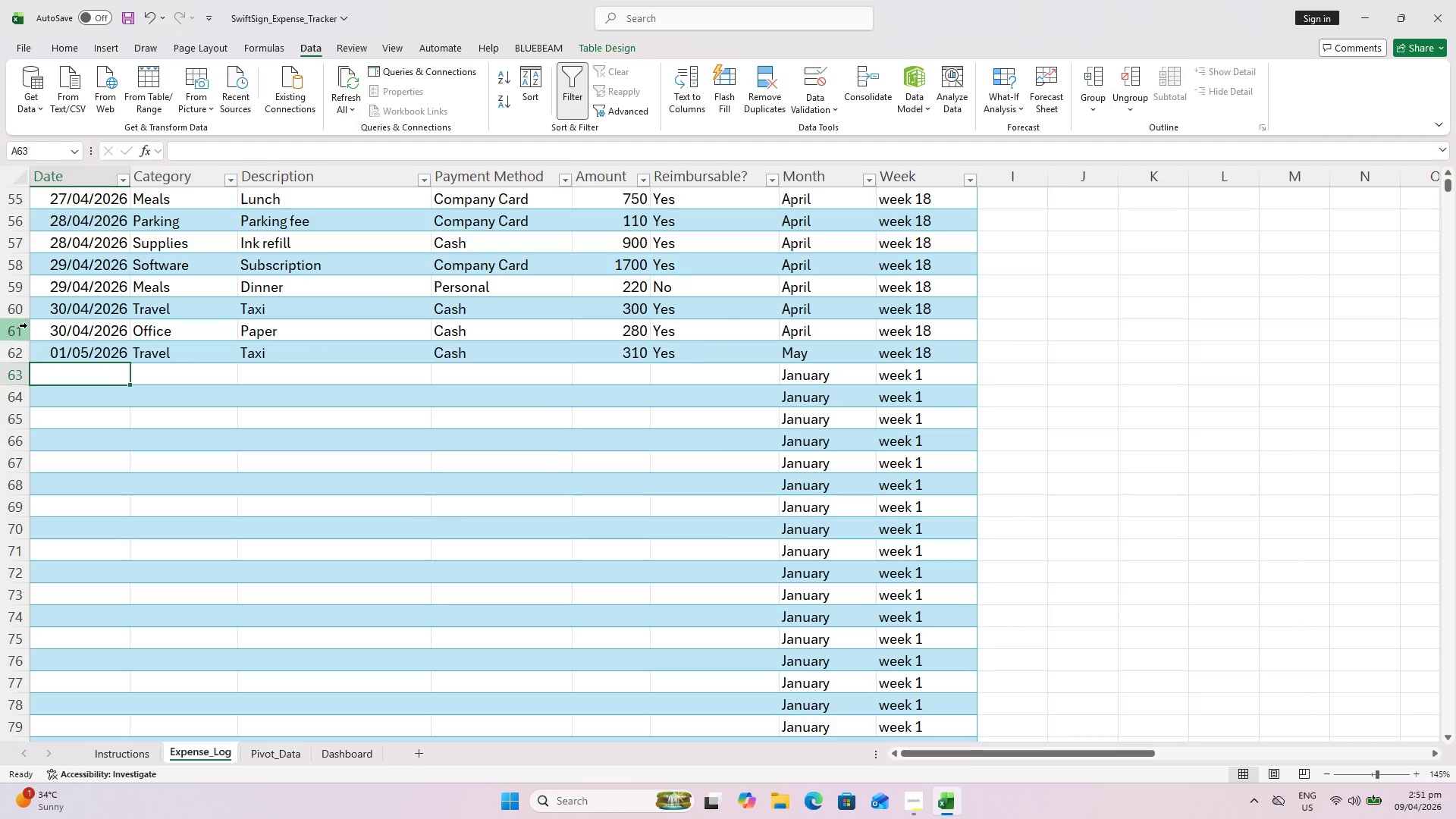 
key(Alt+Tab)